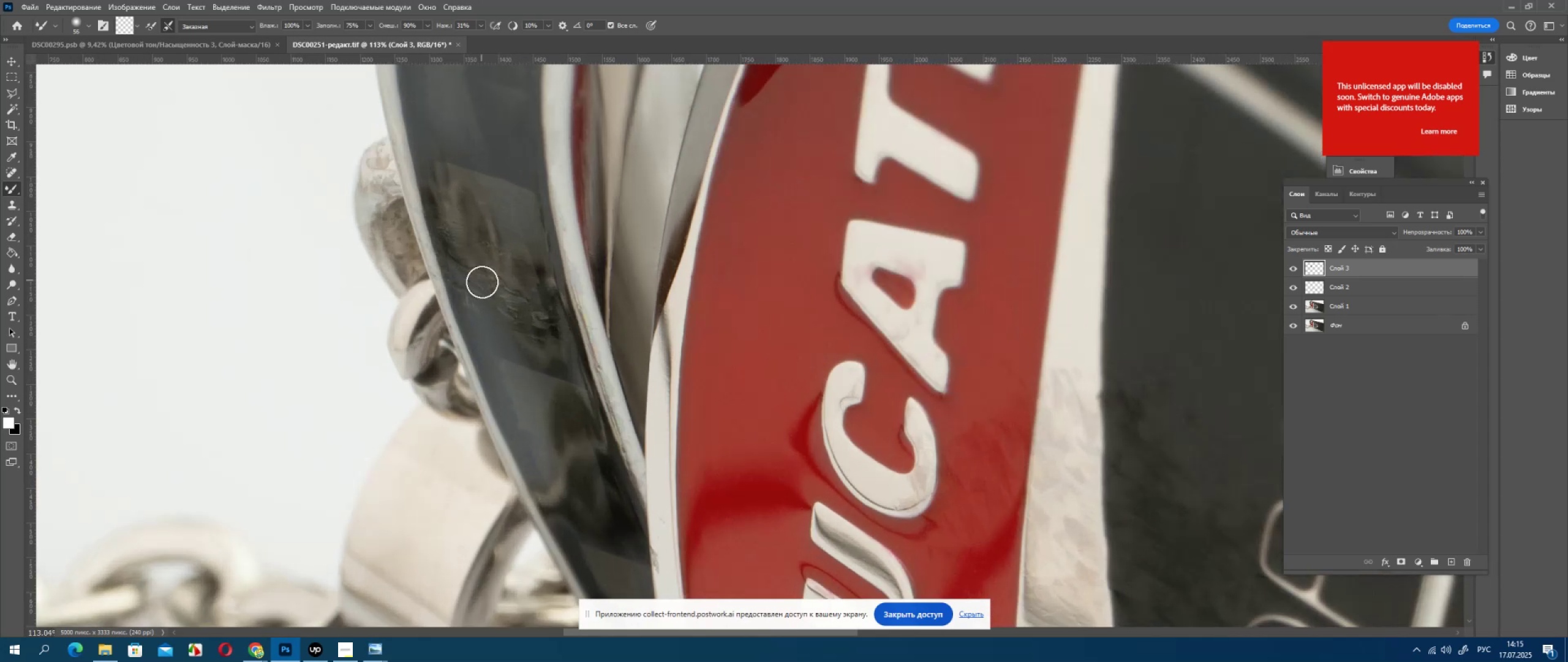 
left_click_drag(start_coordinate=[540, 317], to_coordinate=[535, 390])
 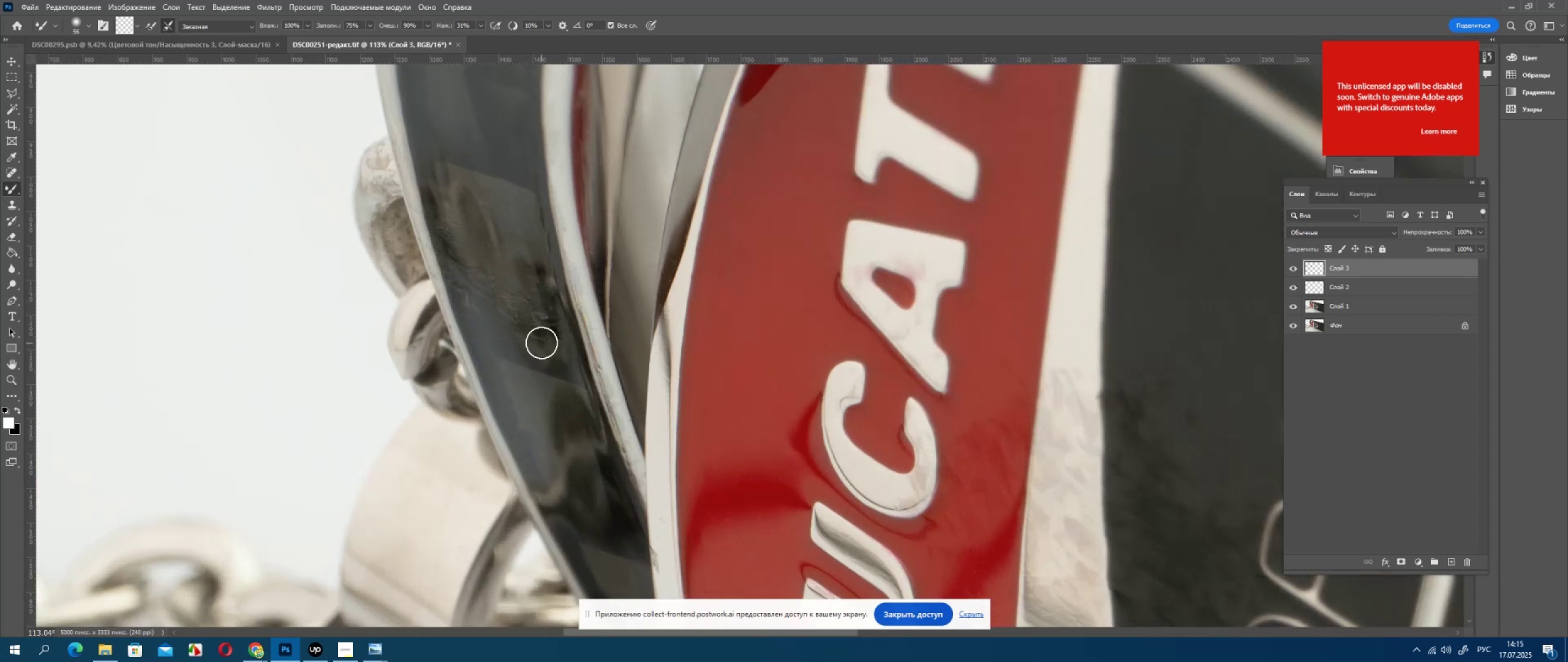 
left_click_drag(start_coordinate=[521, 346], to_coordinate=[521, 398])
 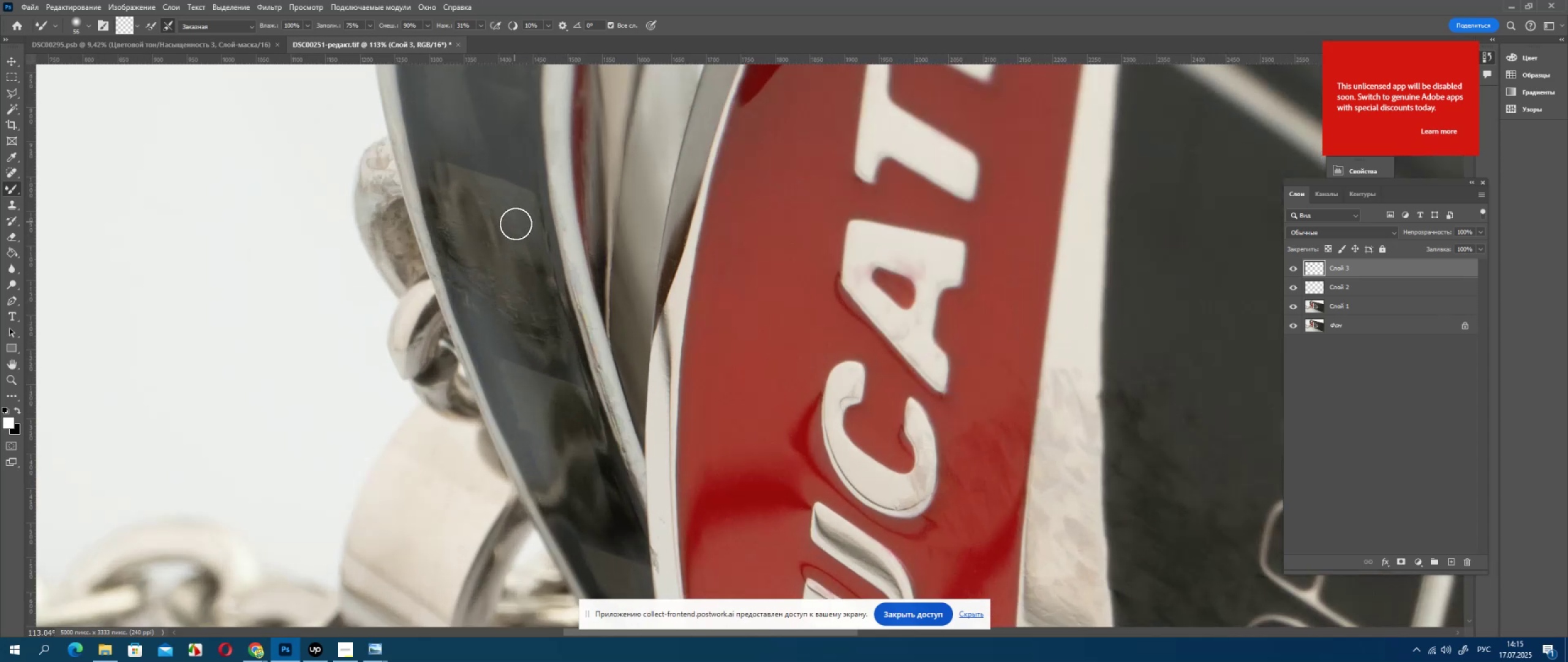 
hold_key(key=Space, duration=0.67)
 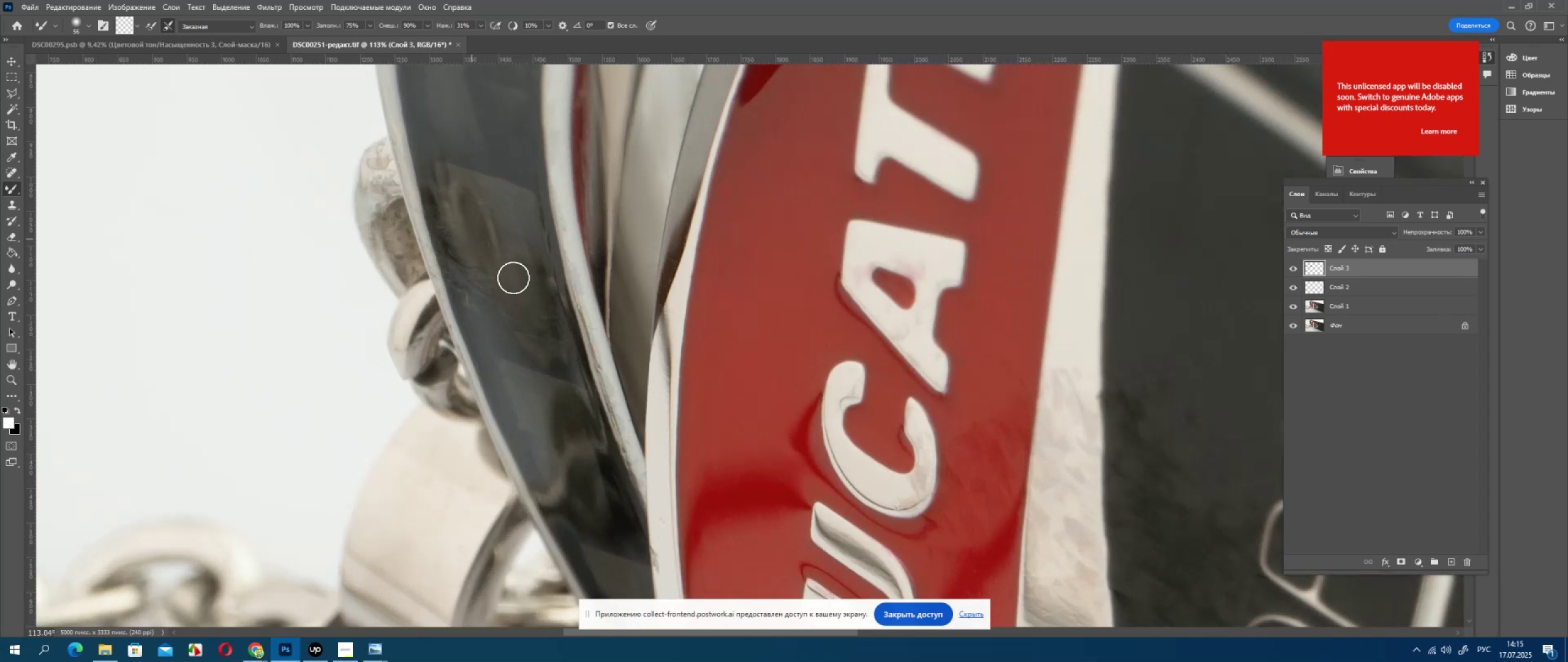 
left_click_drag(start_coordinate=[549, 397], to_coordinate=[550, 351])
 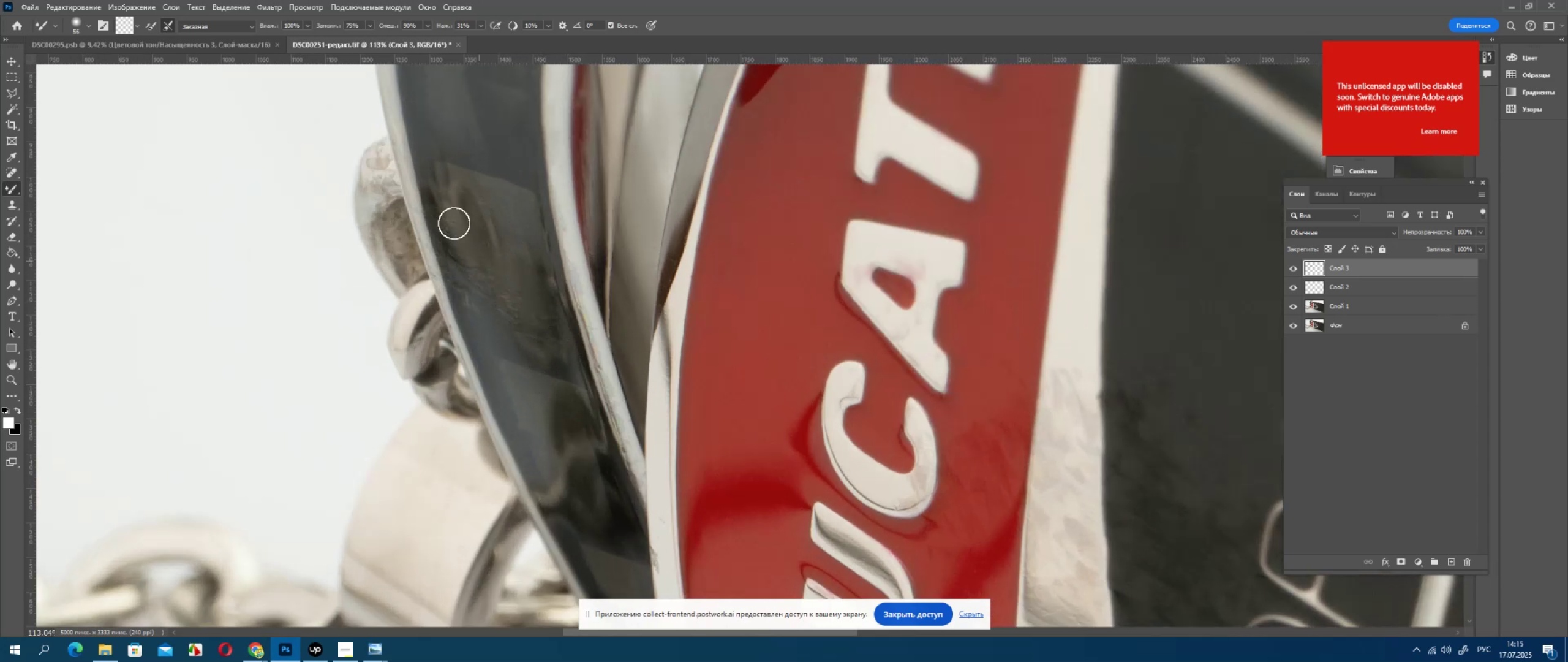 
hold_key(key=AltLeft, duration=0.42)
scroll: coordinate [558, 379], scroll_direction: up, amount: 8.0
 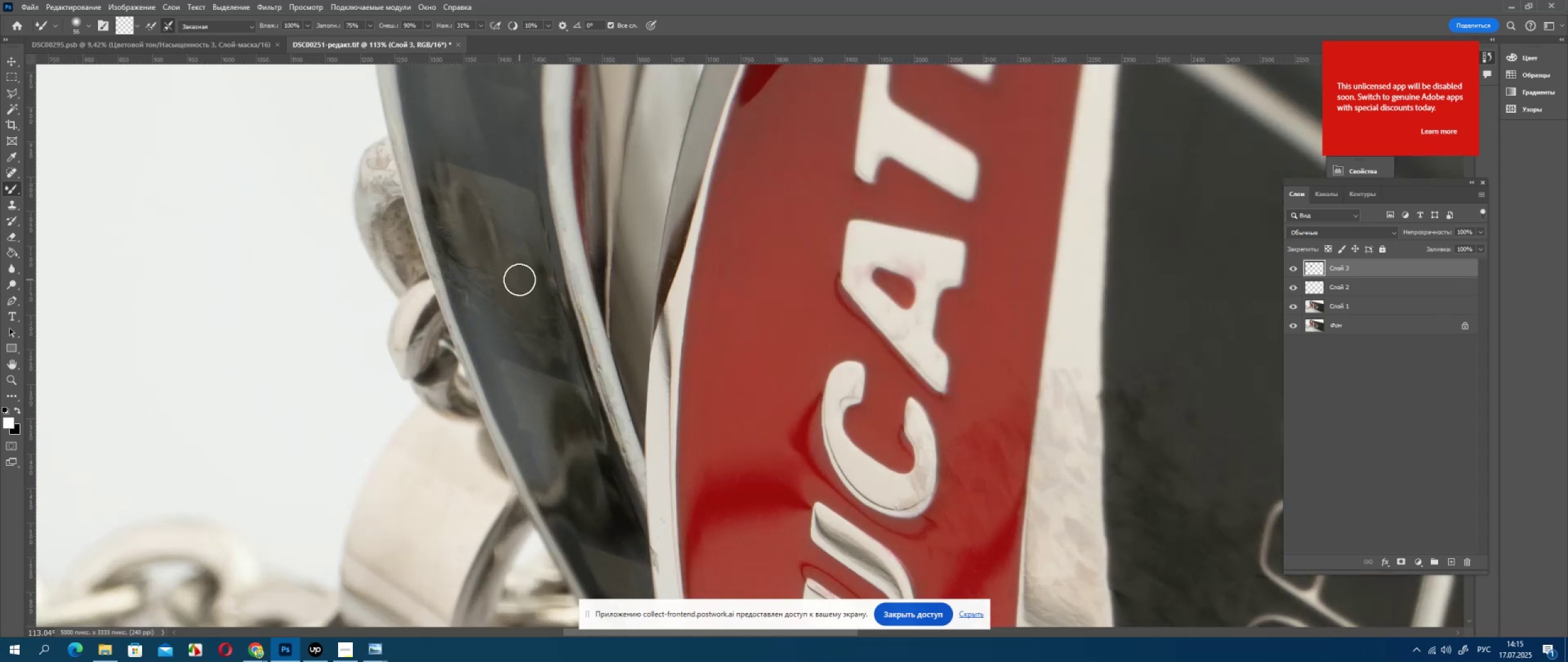 
hold_key(key=AltLeft, duration=0.32)
 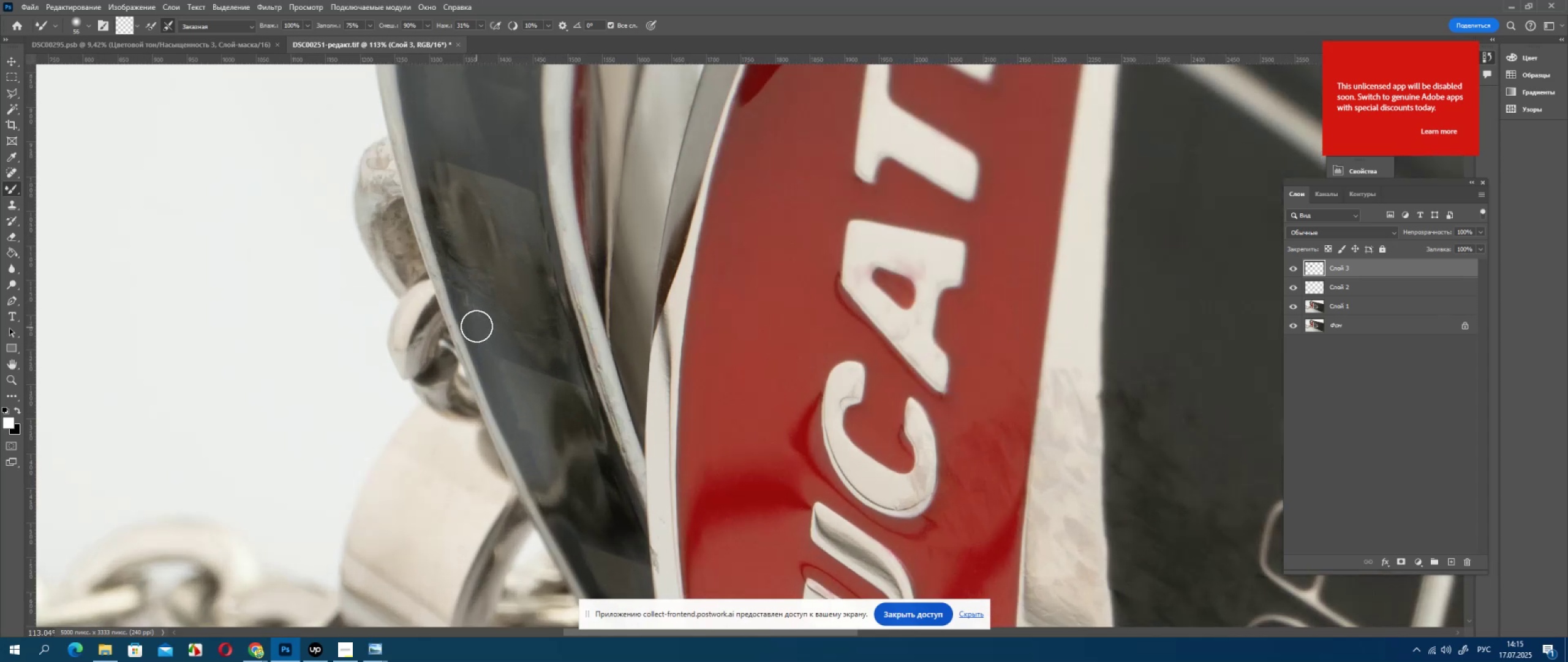 
left_click_drag(start_coordinate=[607, 356], to_coordinate=[595, 438])
 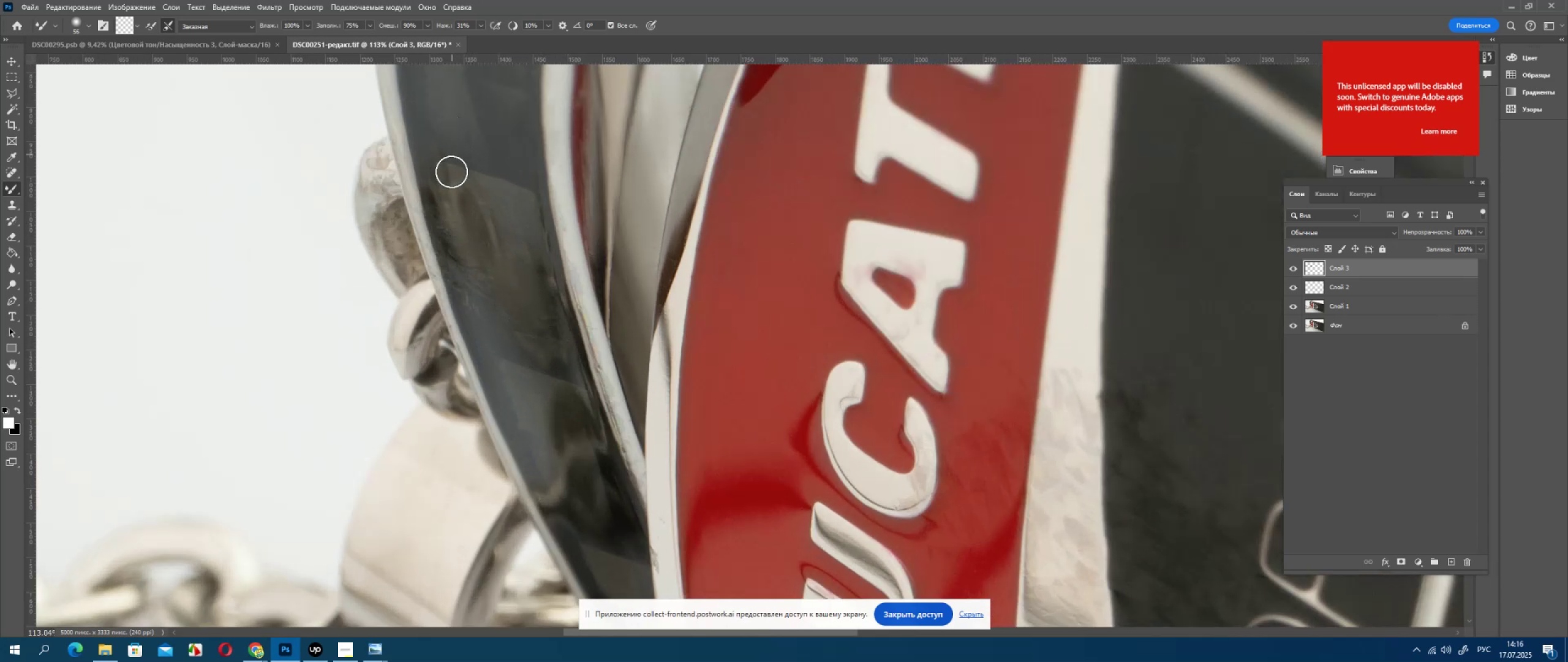 
left_click_drag(start_coordinate=[612, 333], to_coordinate=[579, 437])
 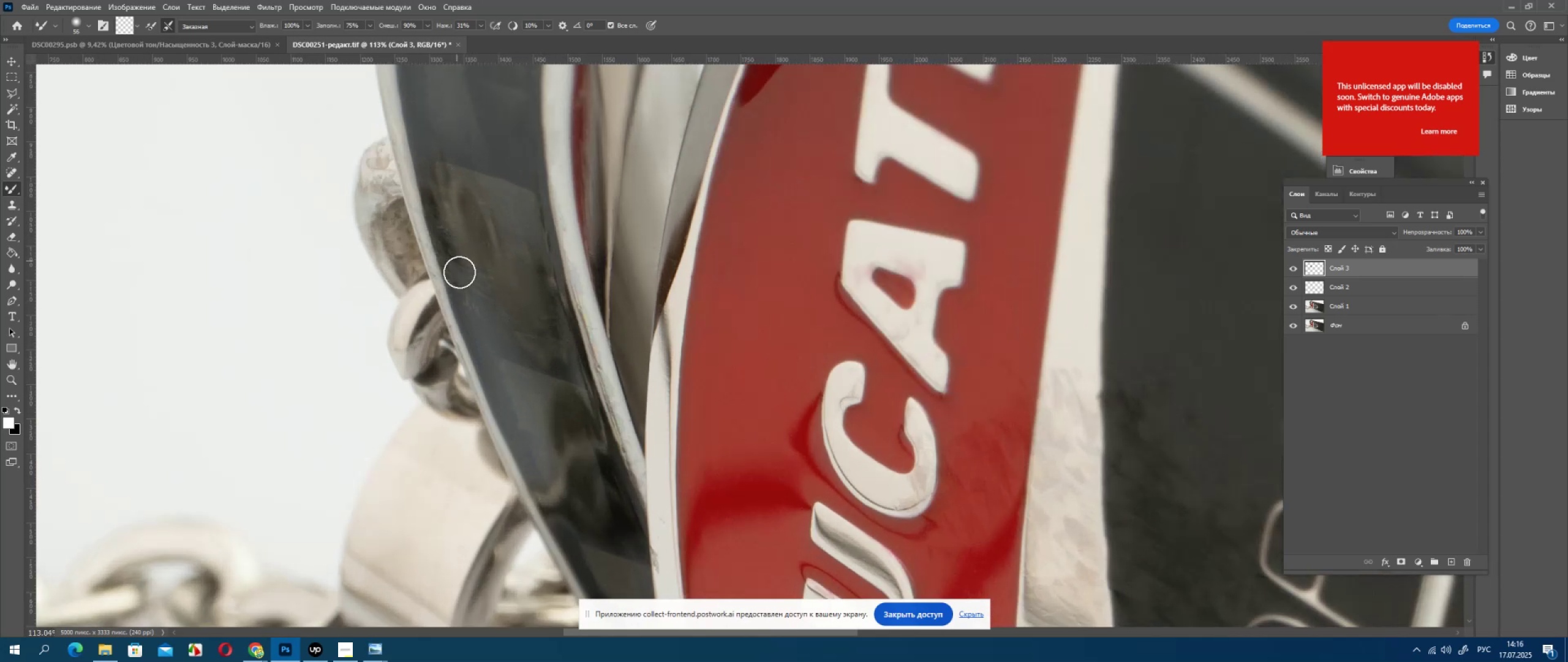 
left_click_drag(start_coordinate=[592, 414], to_coordinate=[572, 488])
 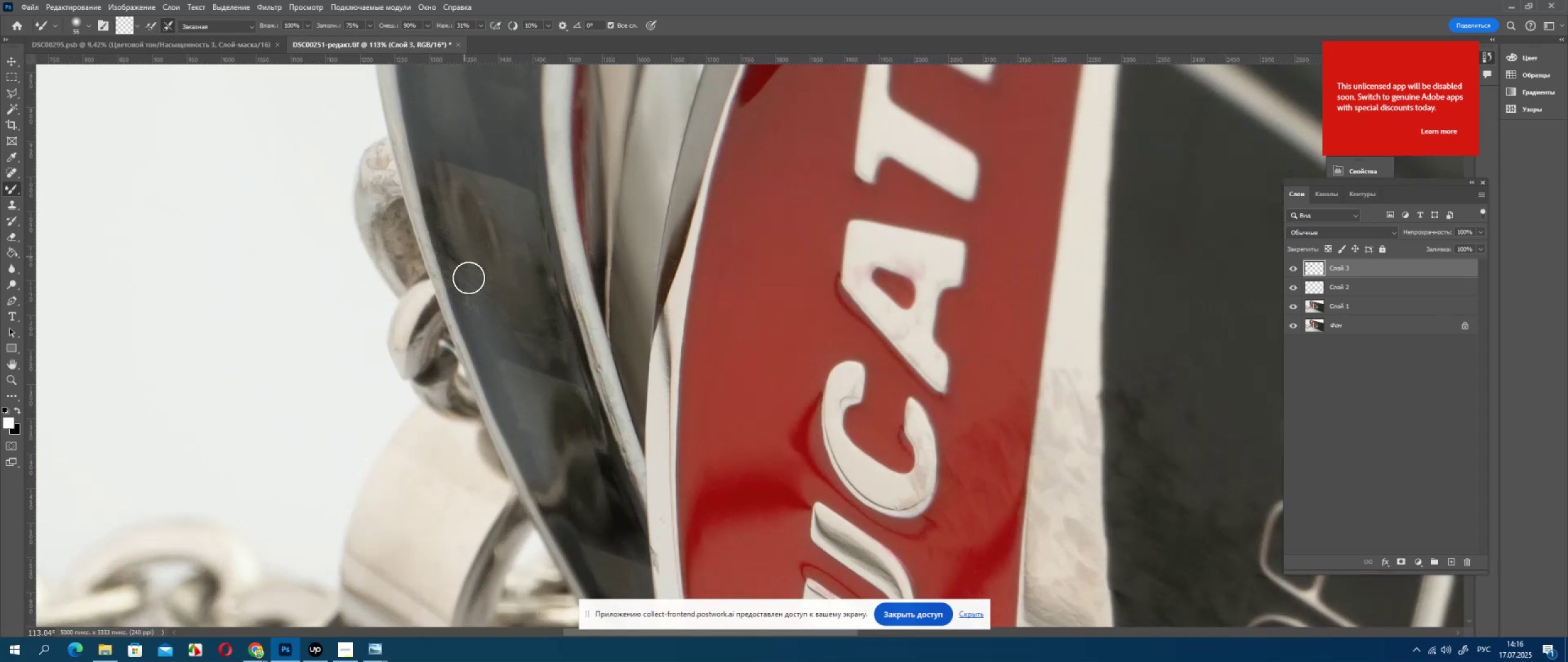 
left_click_drag(start_coordinate=[594, 410], to_coordinate=[579, 474])
 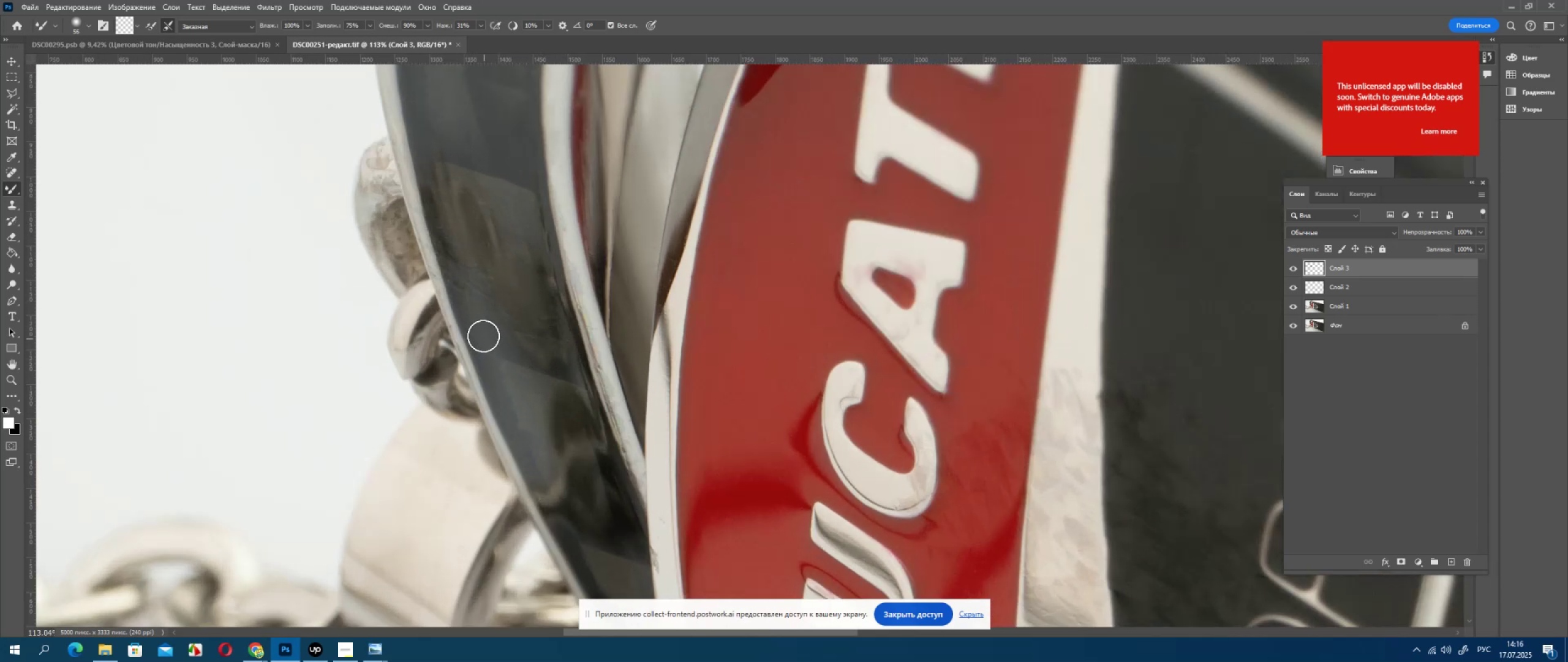 
left_click_drag(start_coordinate=[592, 452], to_coordinate=[576, 492])
 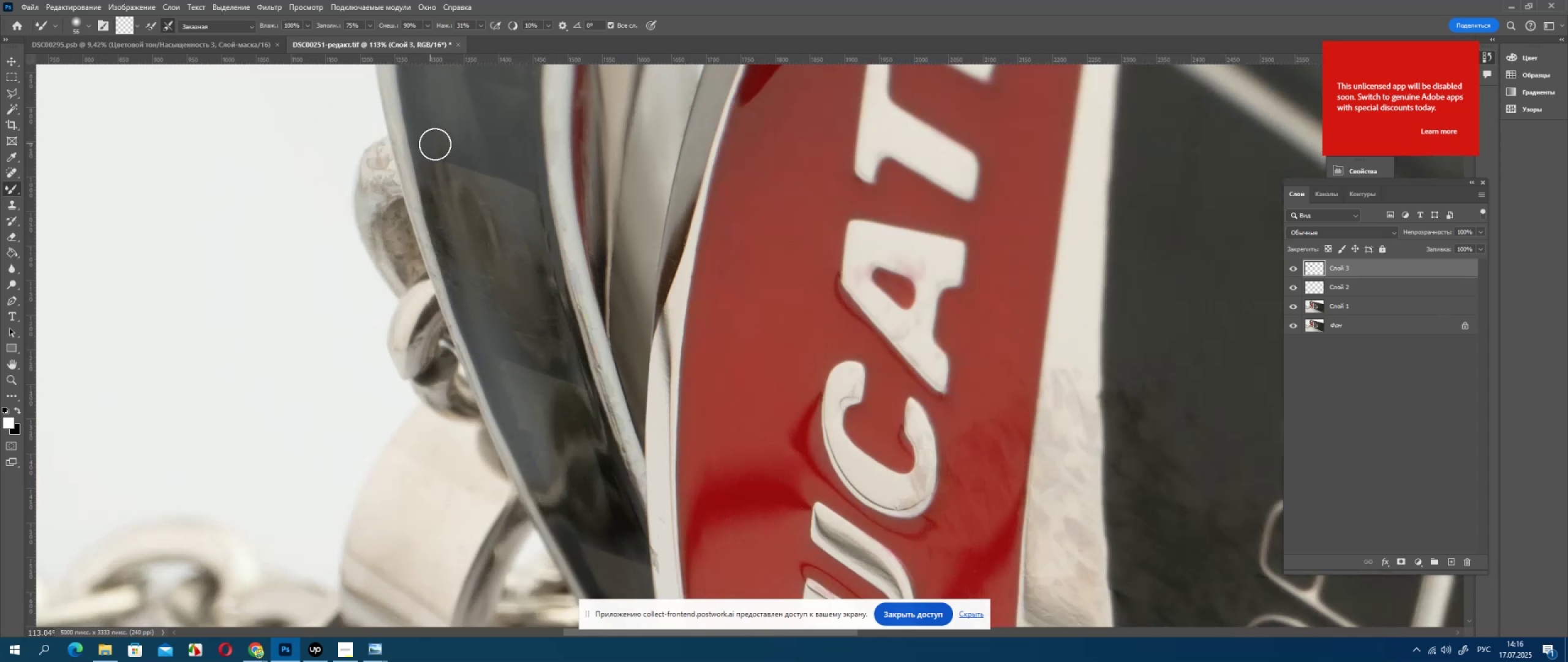 
left_click_drag(start_coordinate=[577, 485], to_coordinate=[573, 493])
 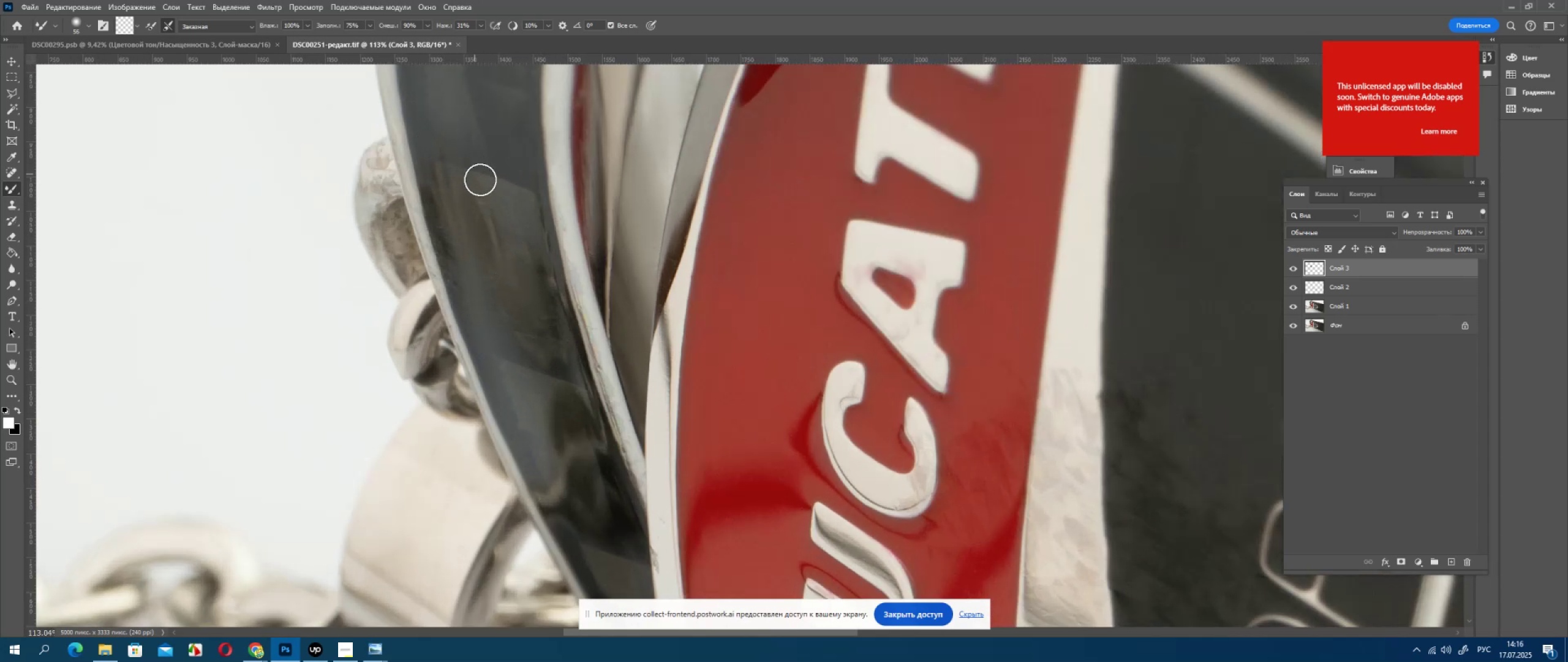 
left_click_drag(start_coordinate=[669, 196], to_coordinate=[650, 265])
 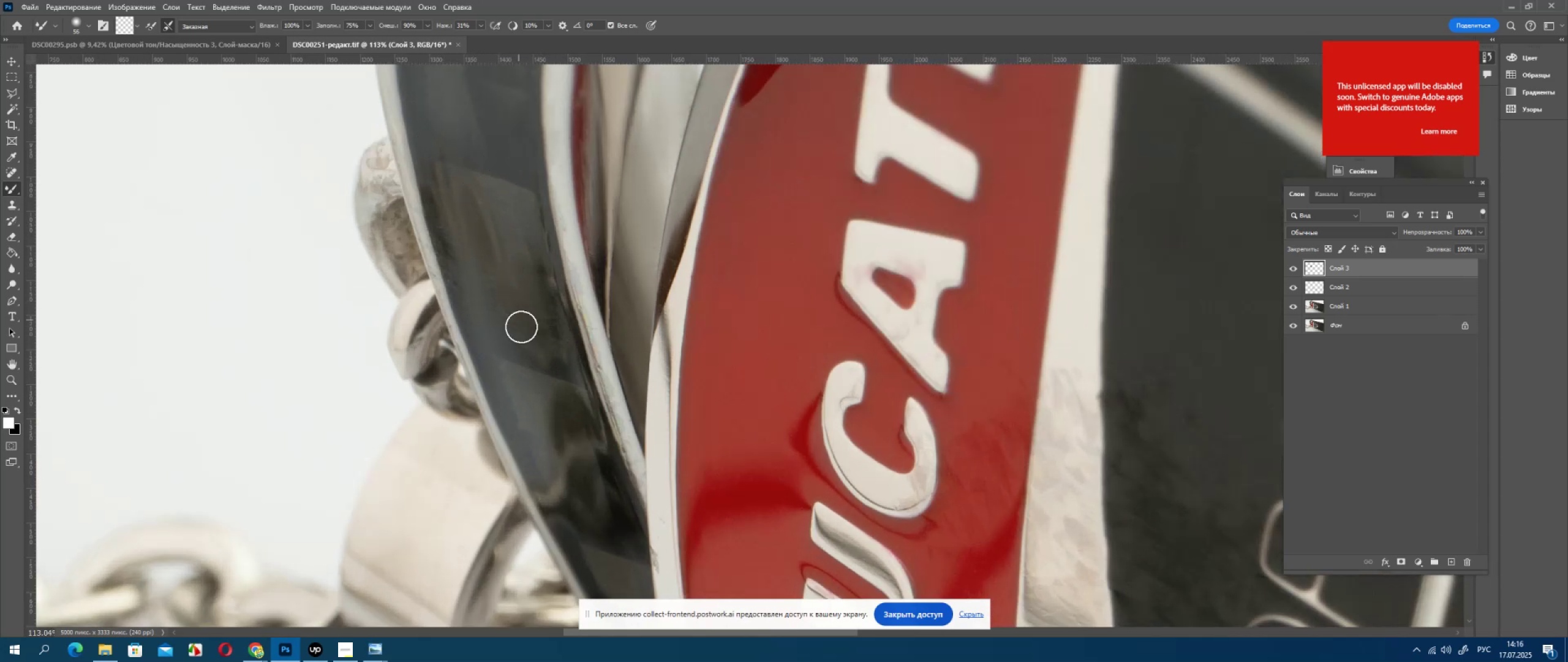 
left_click_drag(start_coordinate=[684, 197], to_coordinate=[629, 309])
 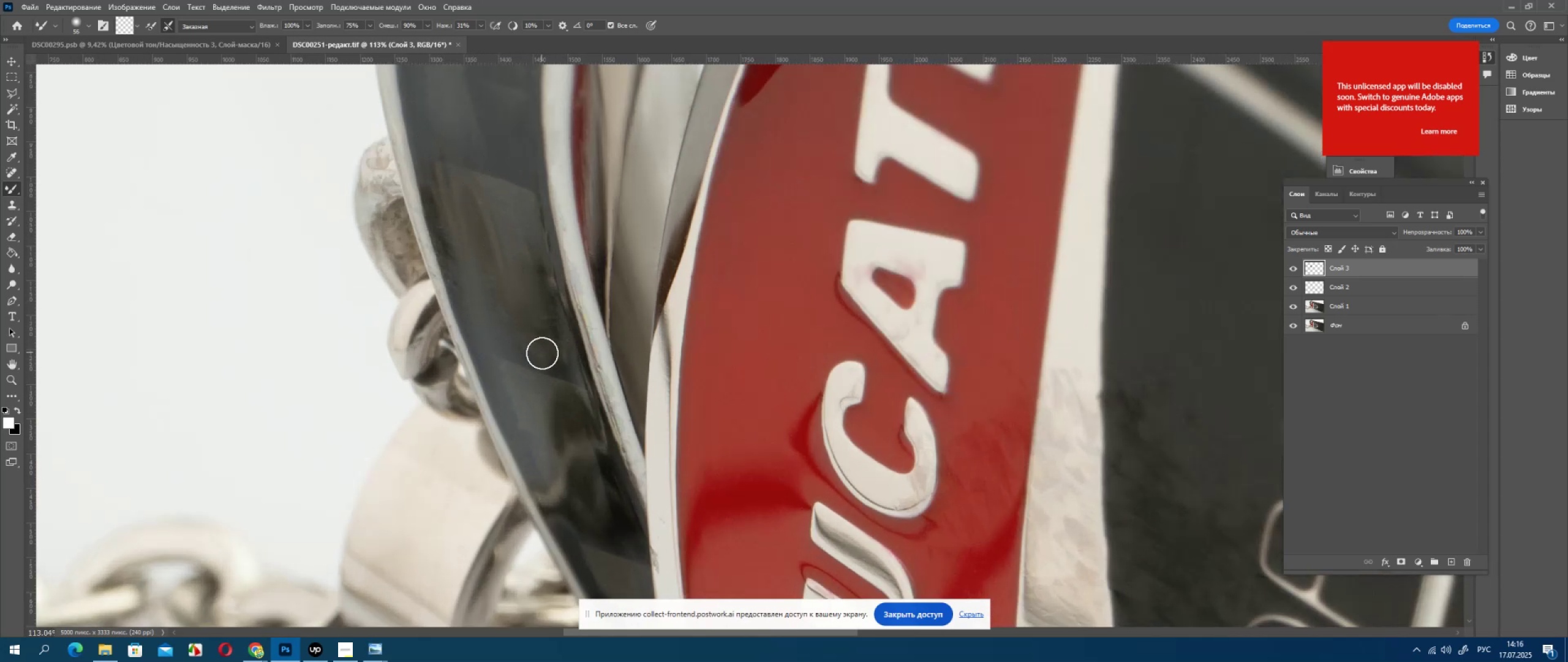 
hold_key(key=Space, duration=0.58)
 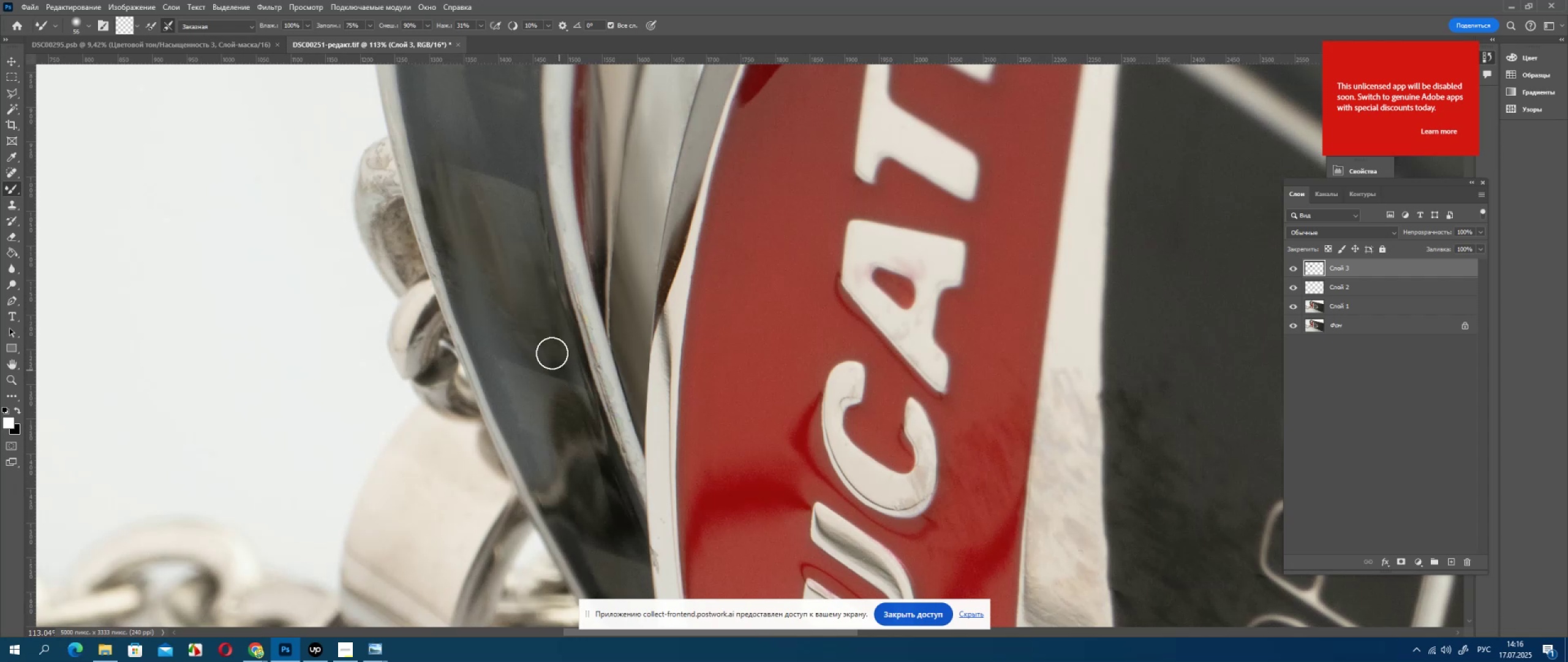 
left_click_drag(start_coordinate=[596, 344], to_coordinate=[619, 244])
 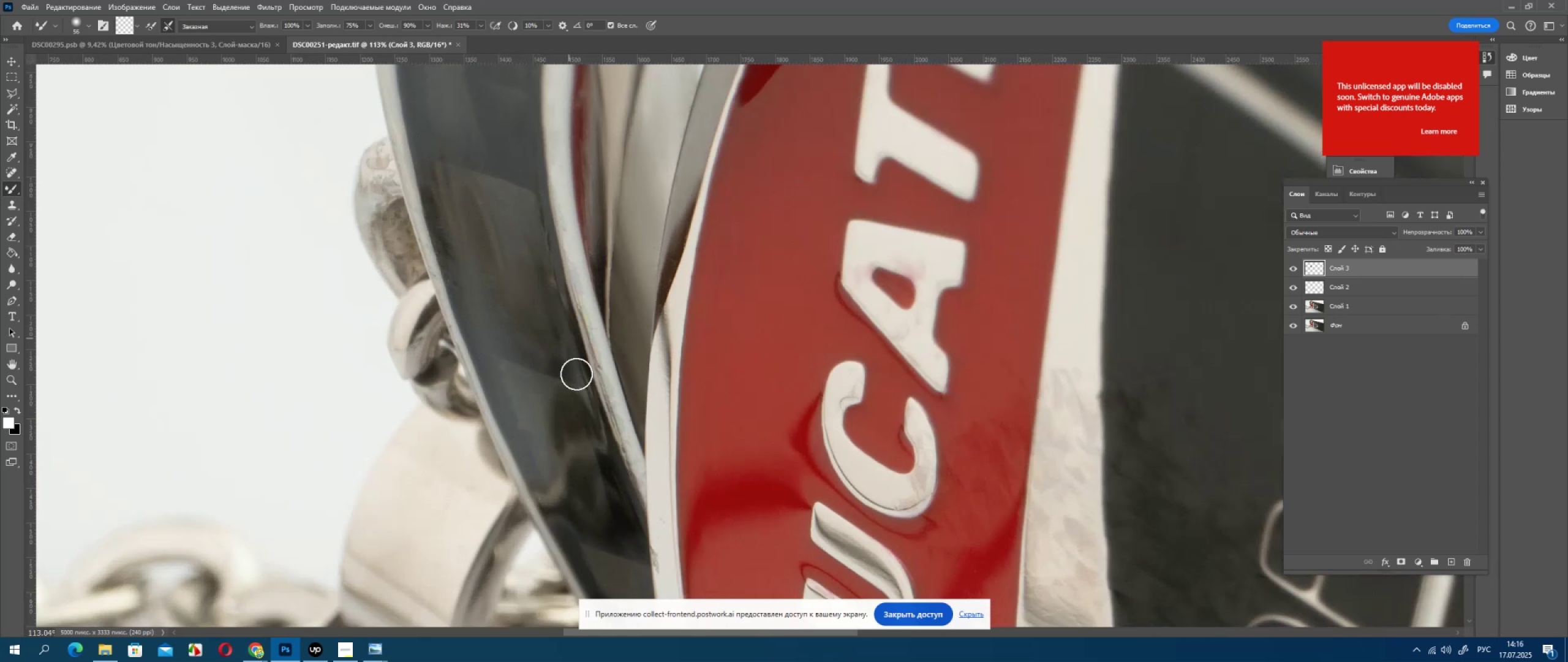 
left_click_drag(start_coordinate=[571, 345], to_coordinate=[571, 407])
 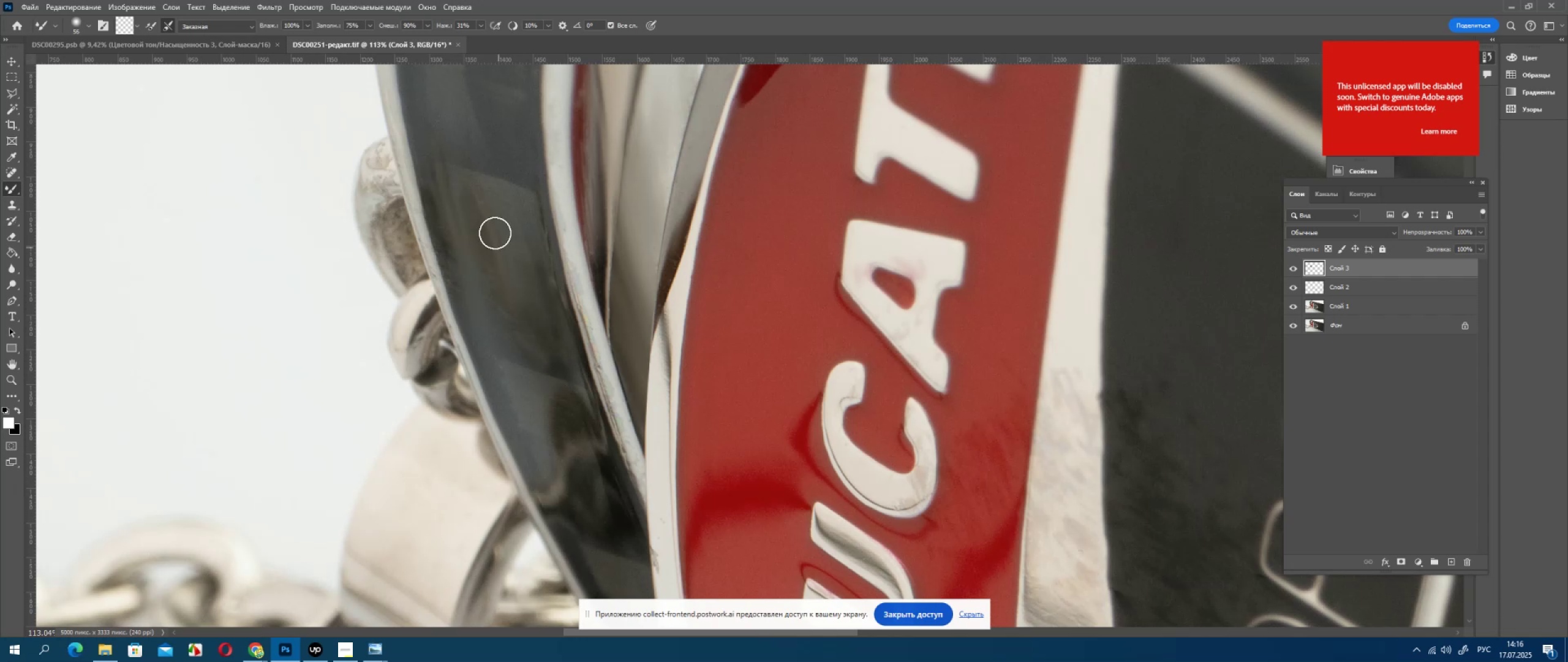 
left_click_drag(start_coordinate=[577, 350], to_coordinate=[551, 447])
 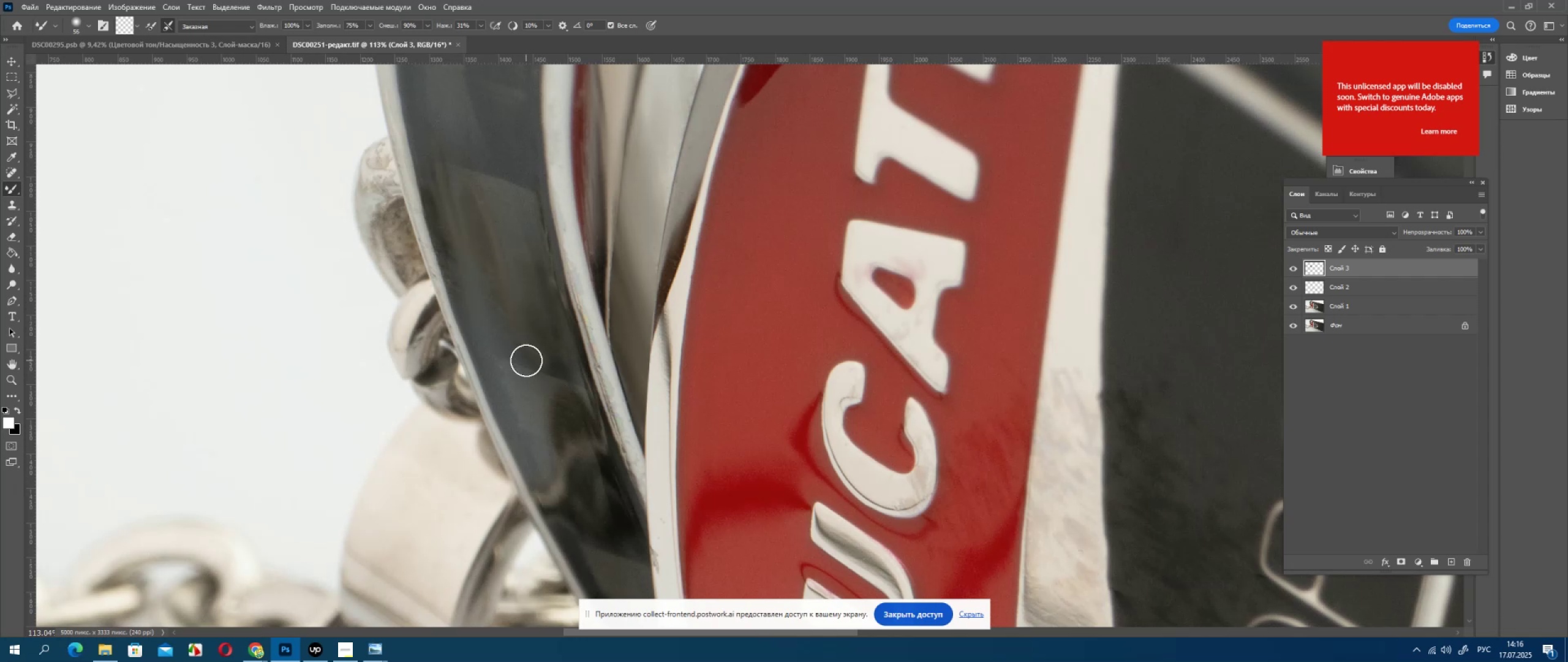 
hold_key(key=AltLeft, duration=0.46)
 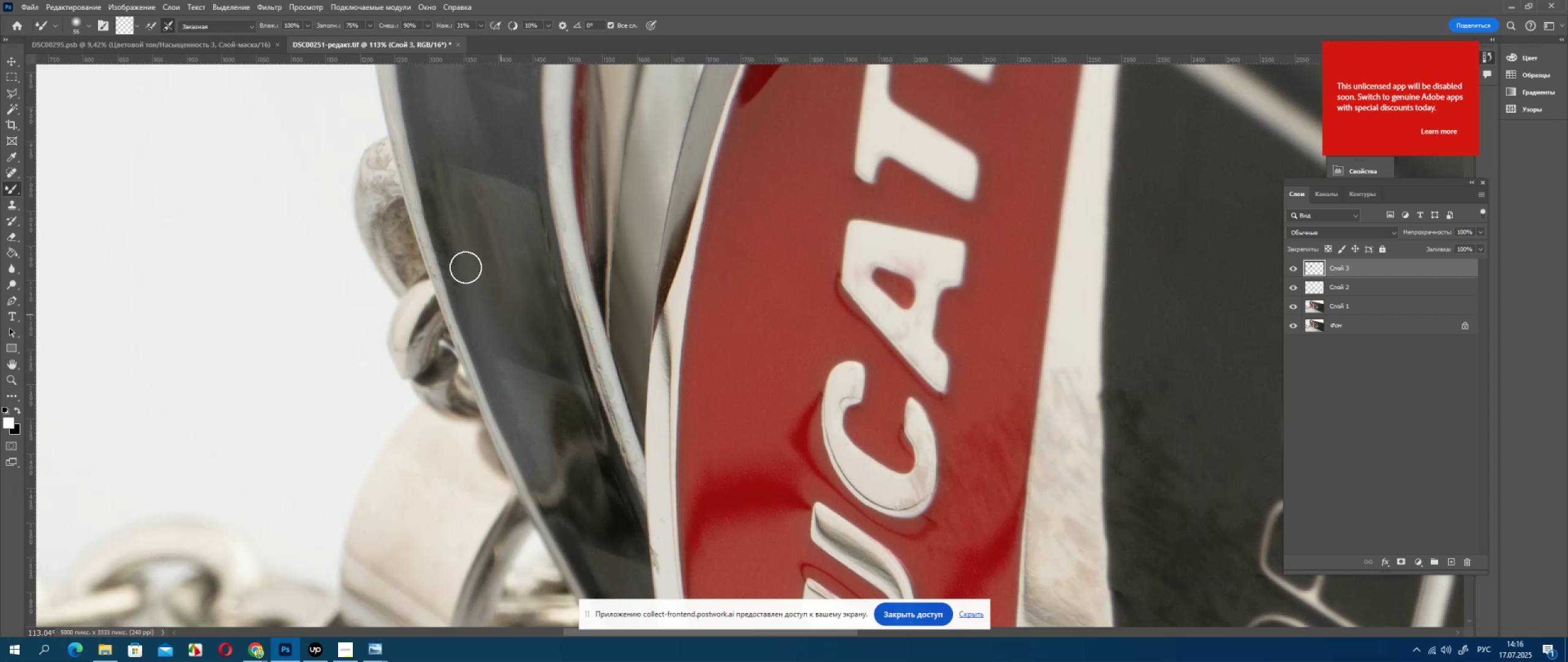 
key(Control+Z)
 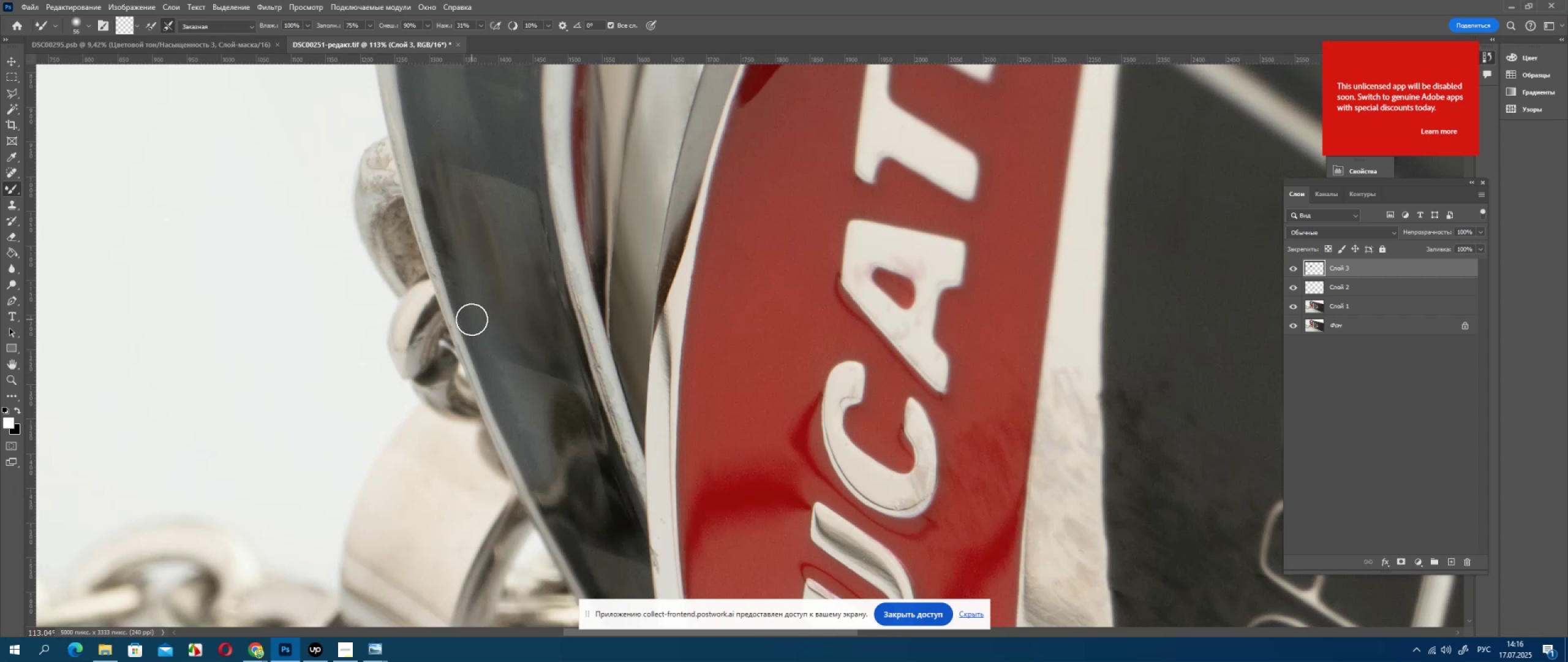 
key(Control+Z)
 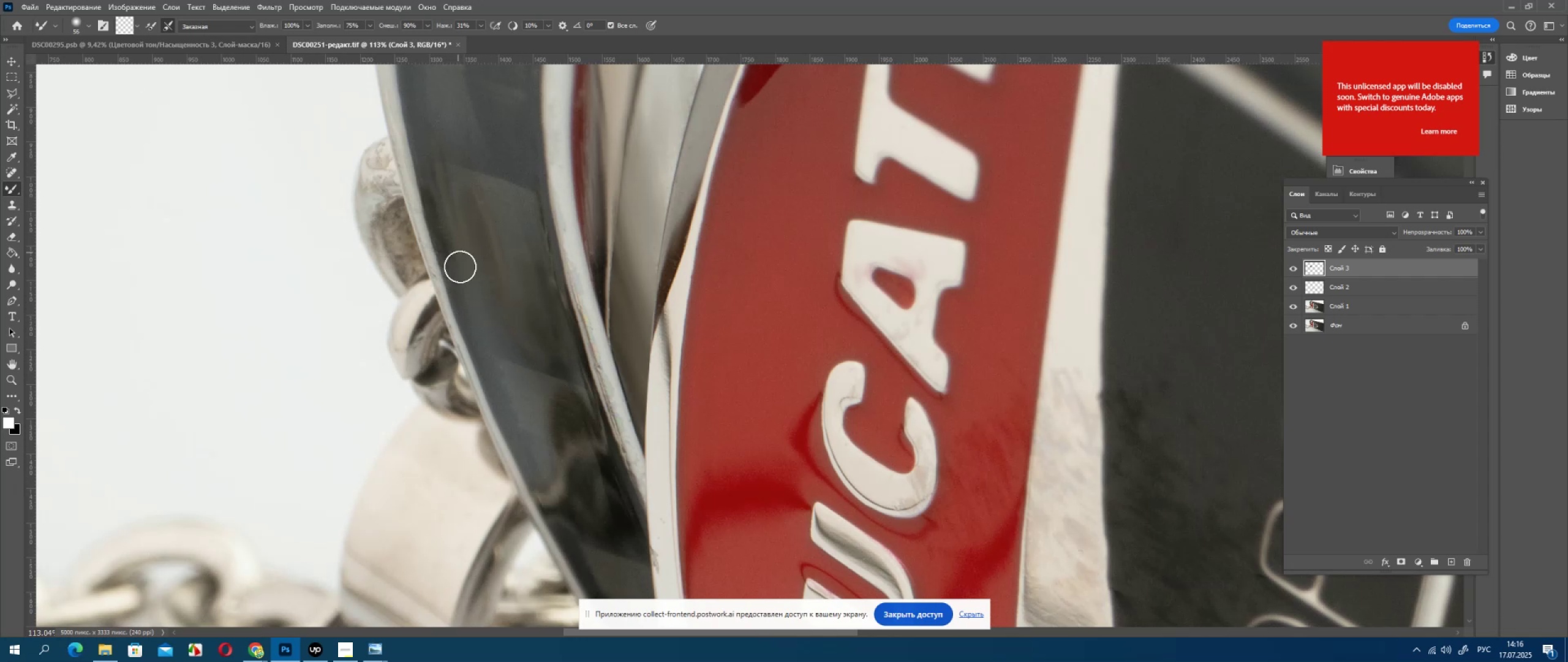 
left_click_drag(start_coordinate=[567, 384], to_coordinate=[570, 334])
 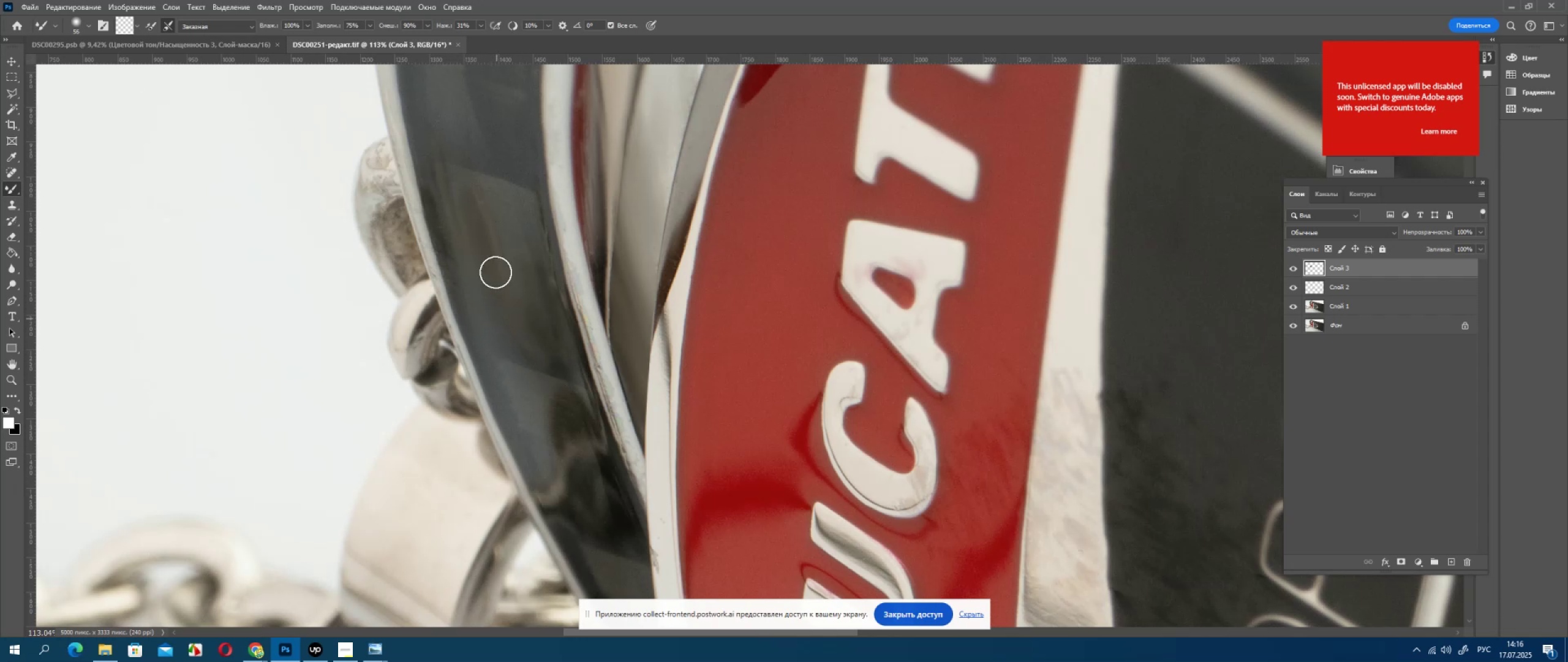 
left_click_drag(start_coordinate=[569, 332], to_coordinate=[557, 403])
 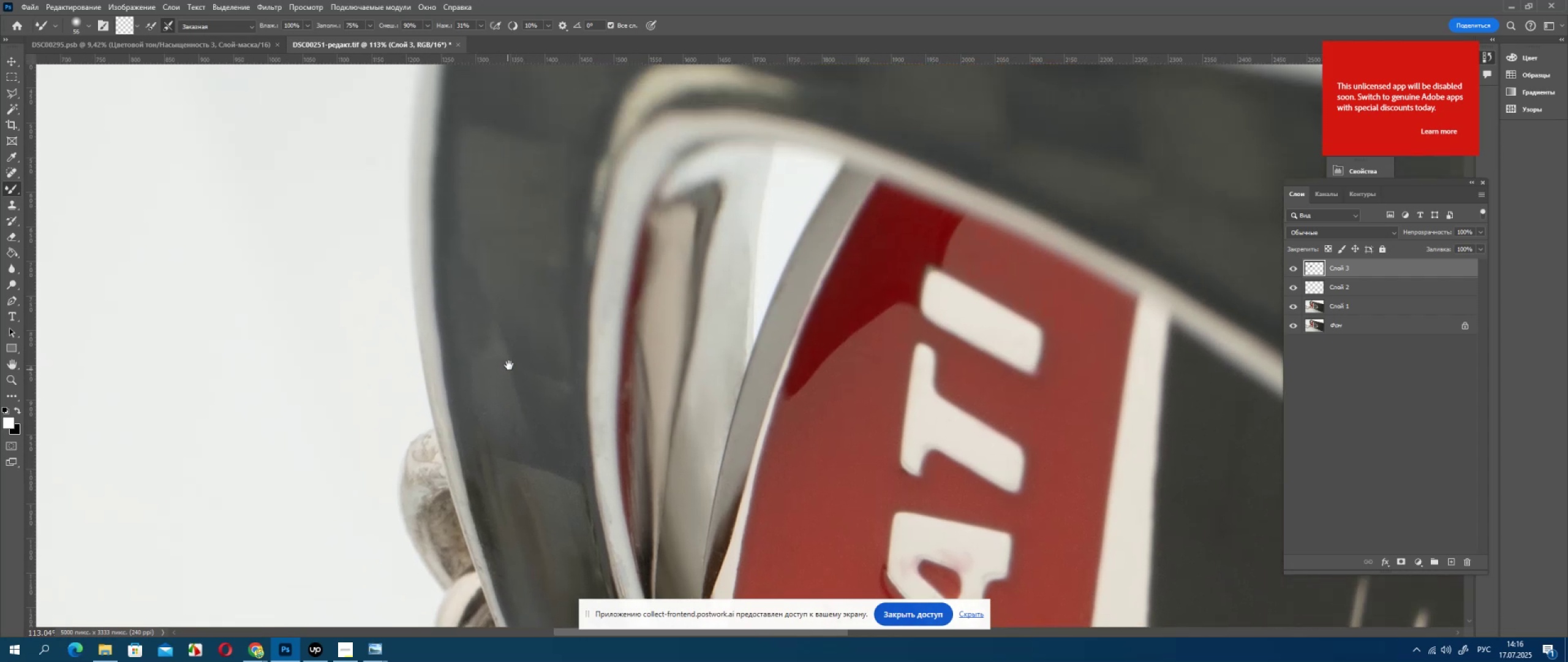 
left_click_drag(start_coordinate=[574, 364], to_coordinate=[572, 382])
 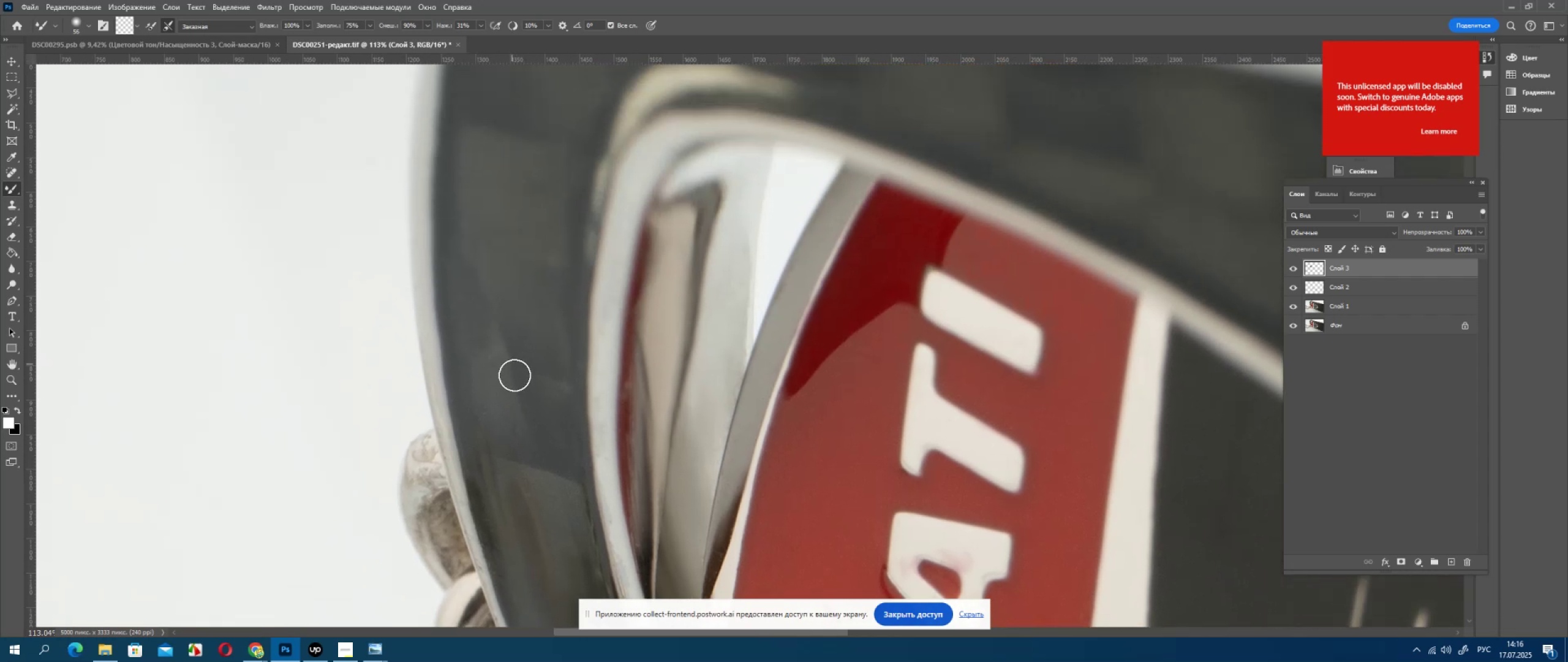 
left_click_drag(start_coordinate=[570, 384], to_coordinate=[573, 330])
 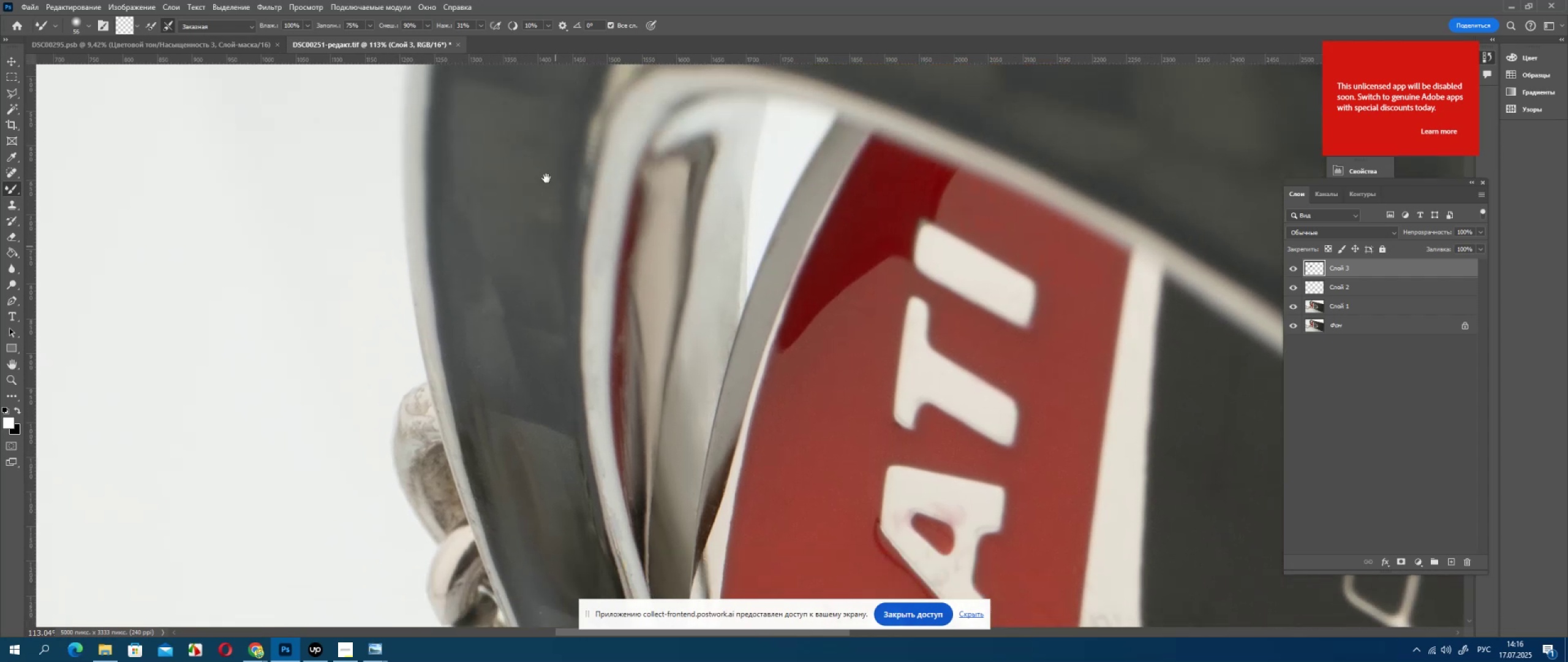 
left_click_drag(start_coordinate=[587, 379], to_coordinate=[577, 443])
 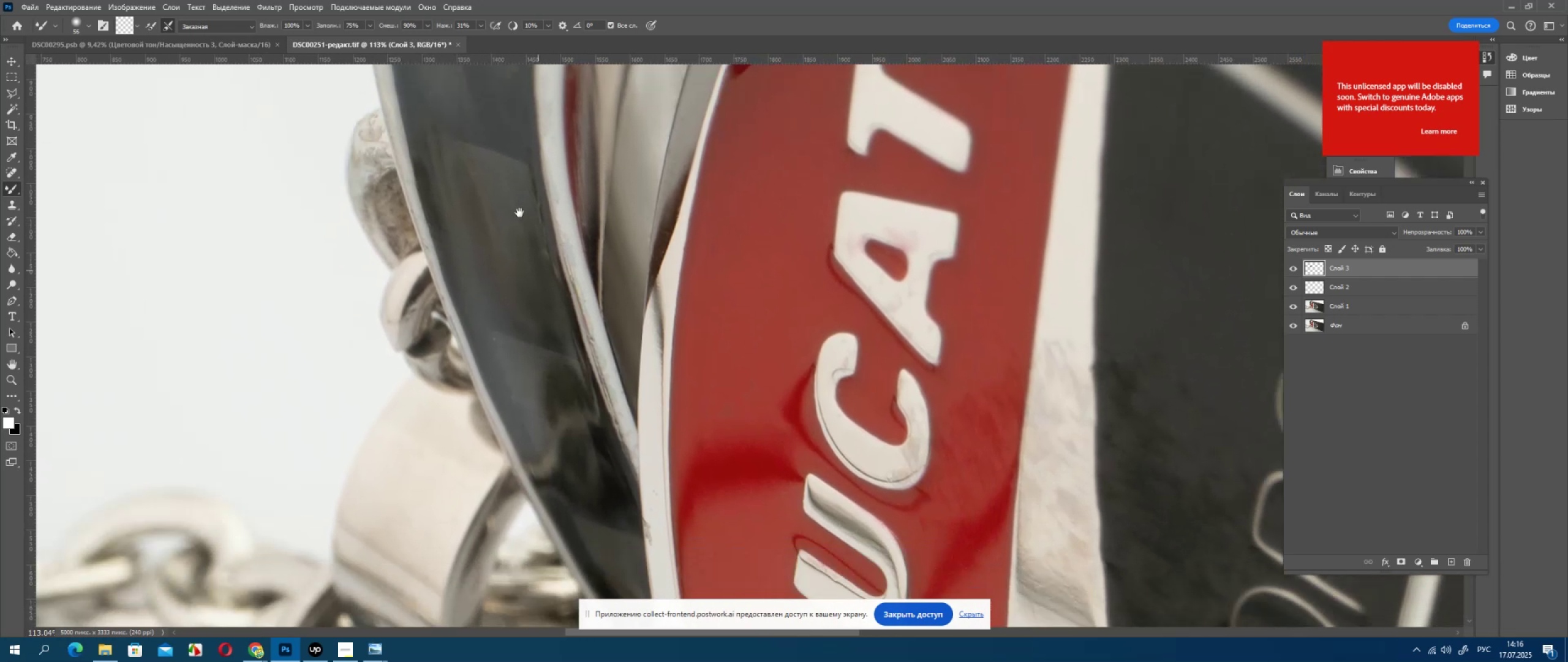 
left_click_drag(start_coordinate=[598, 388], to_coordinate=[580, 457])
 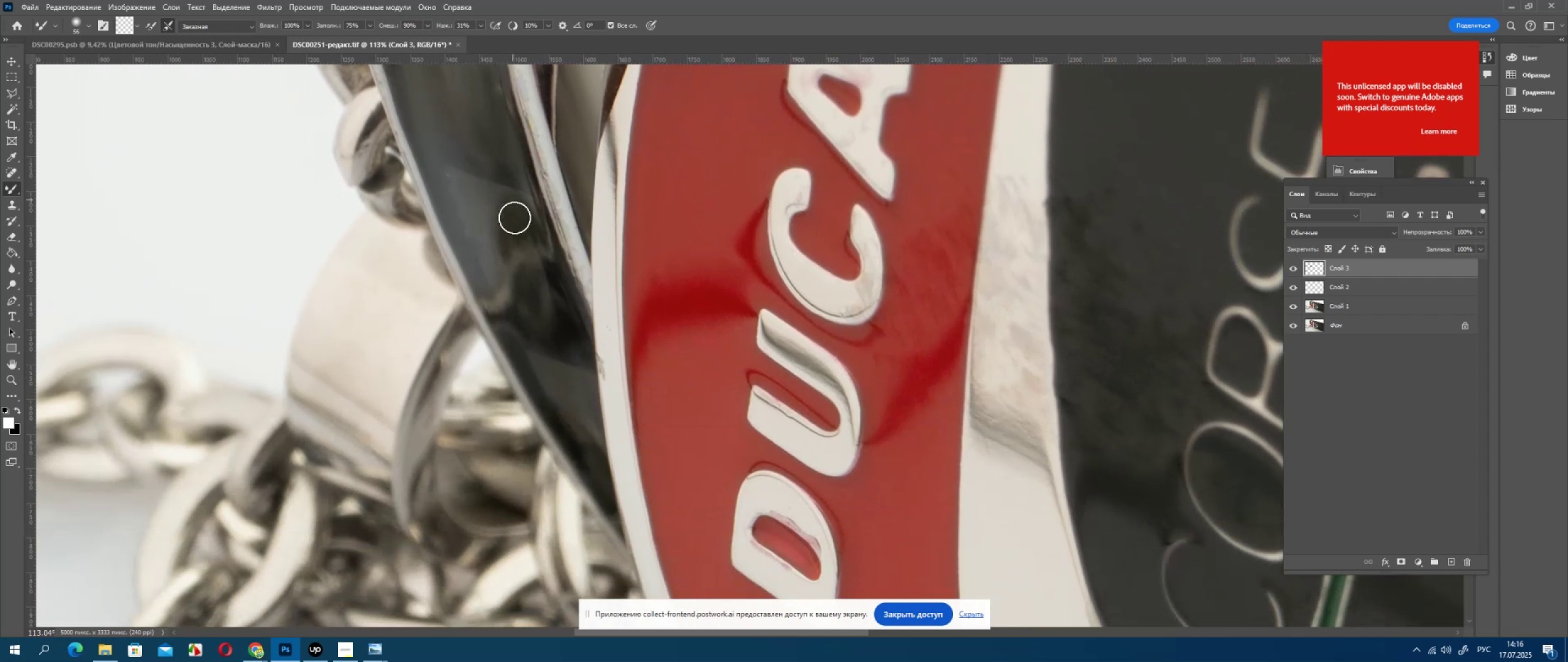 
left_click_drag(start_coordinate=[570, 466], to_coordinate=[599, 371])
 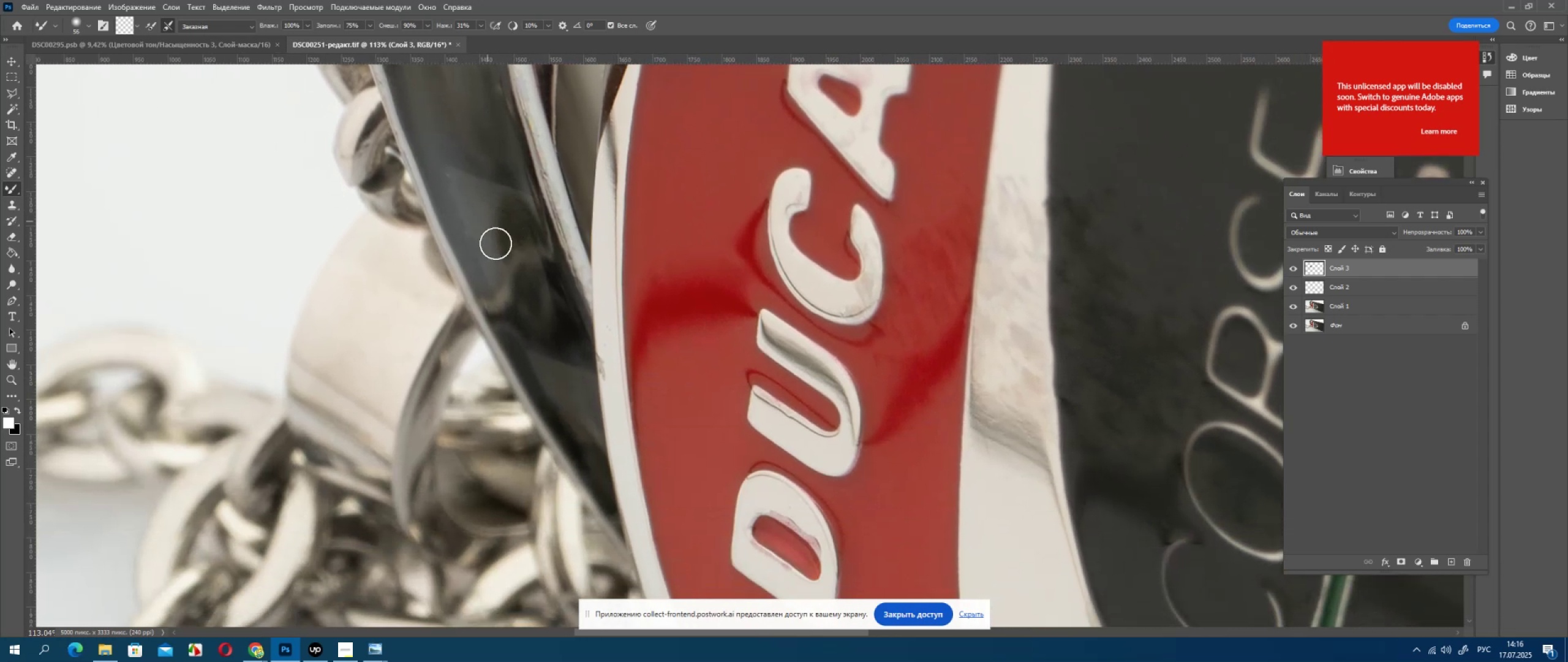 
left_click_drag(start_coordinate=[586, 435], to_coordinate=[601, 366])
 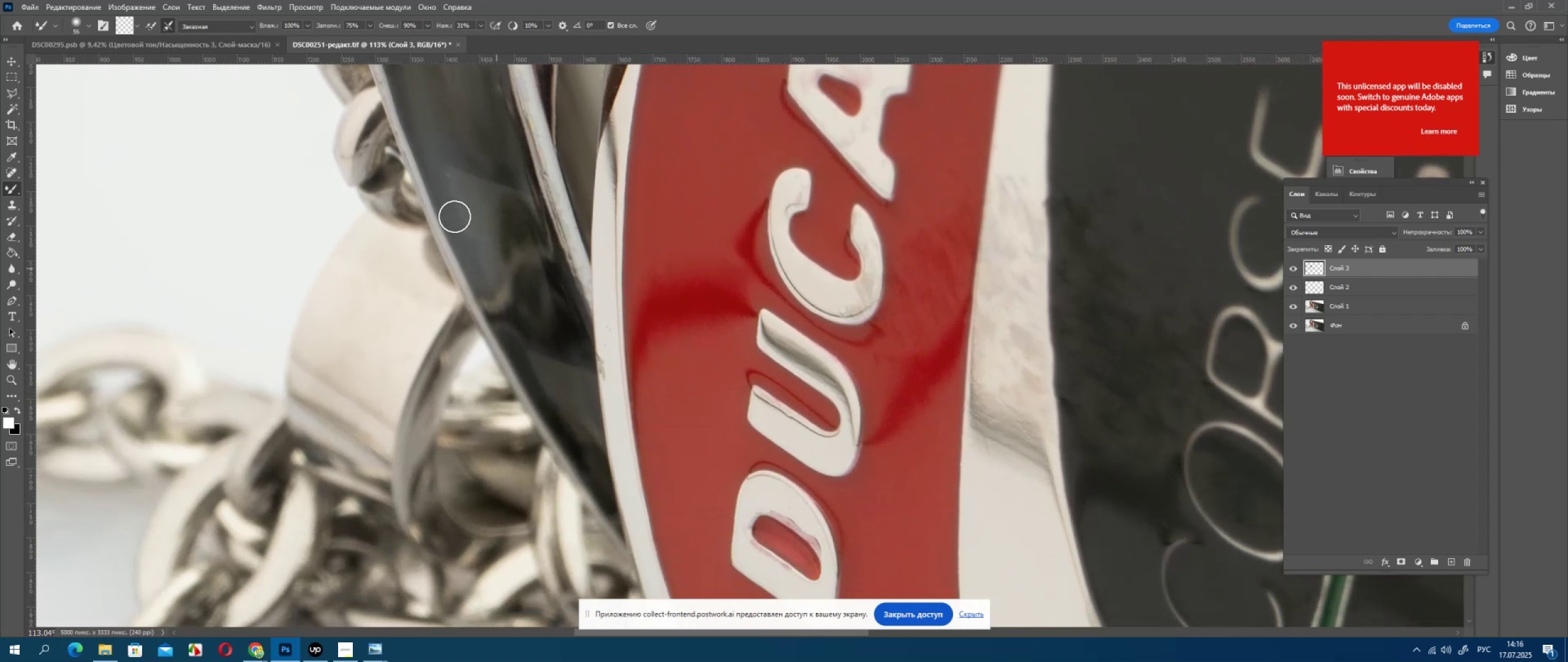 
left_click_drag(start_coordinate=[597, 443], to_coordinate=[608, 378])
 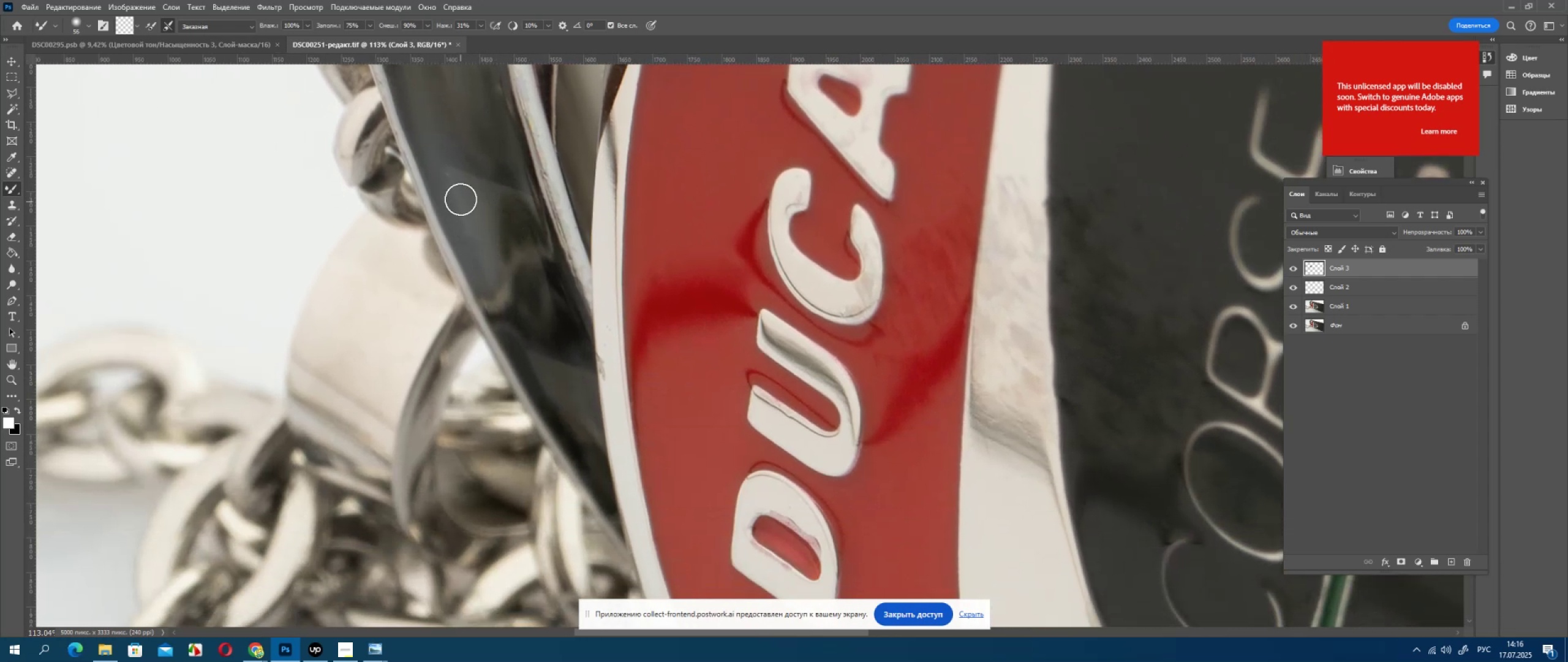 
left_click_drag(start_coordinate=[598, 415], to_coordinate=[628, 314])
 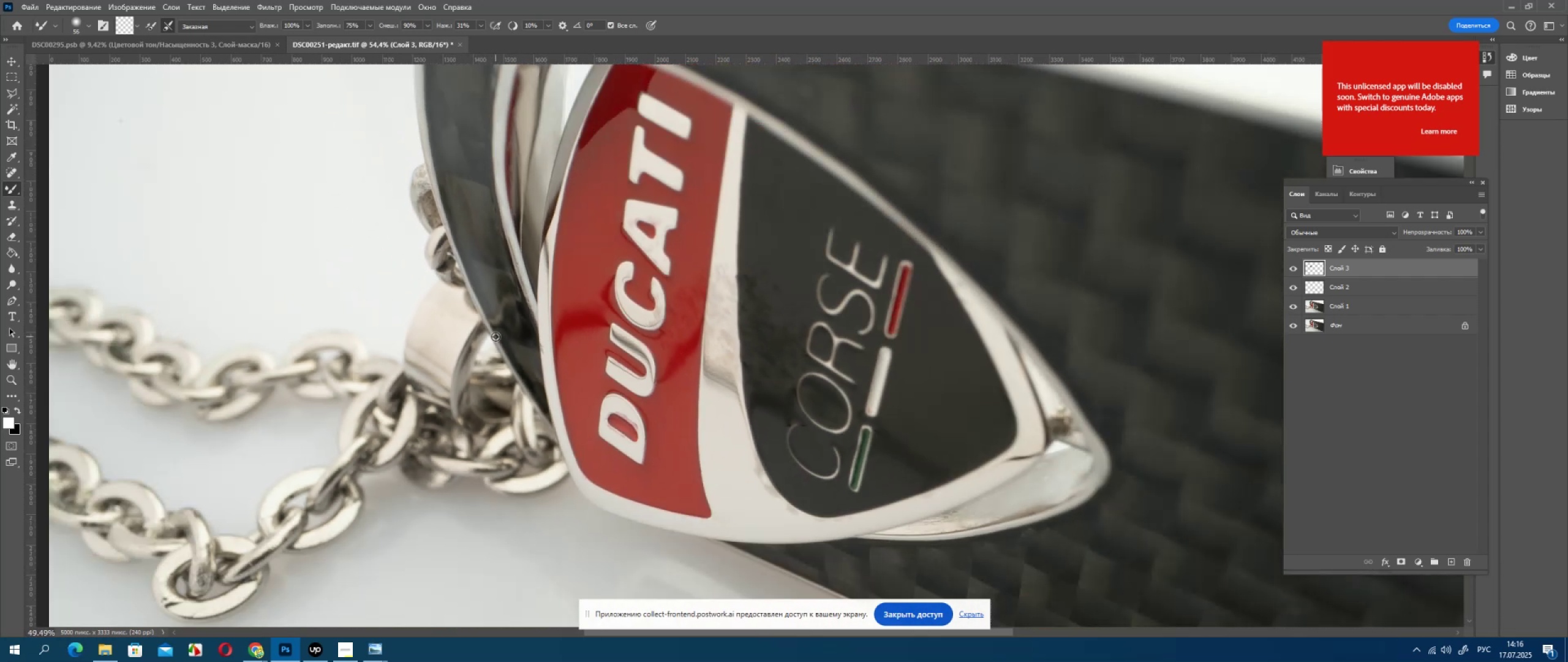 
left_click_drag(start_coordinate=[622, 314], to_coordinate=[609, 365])
 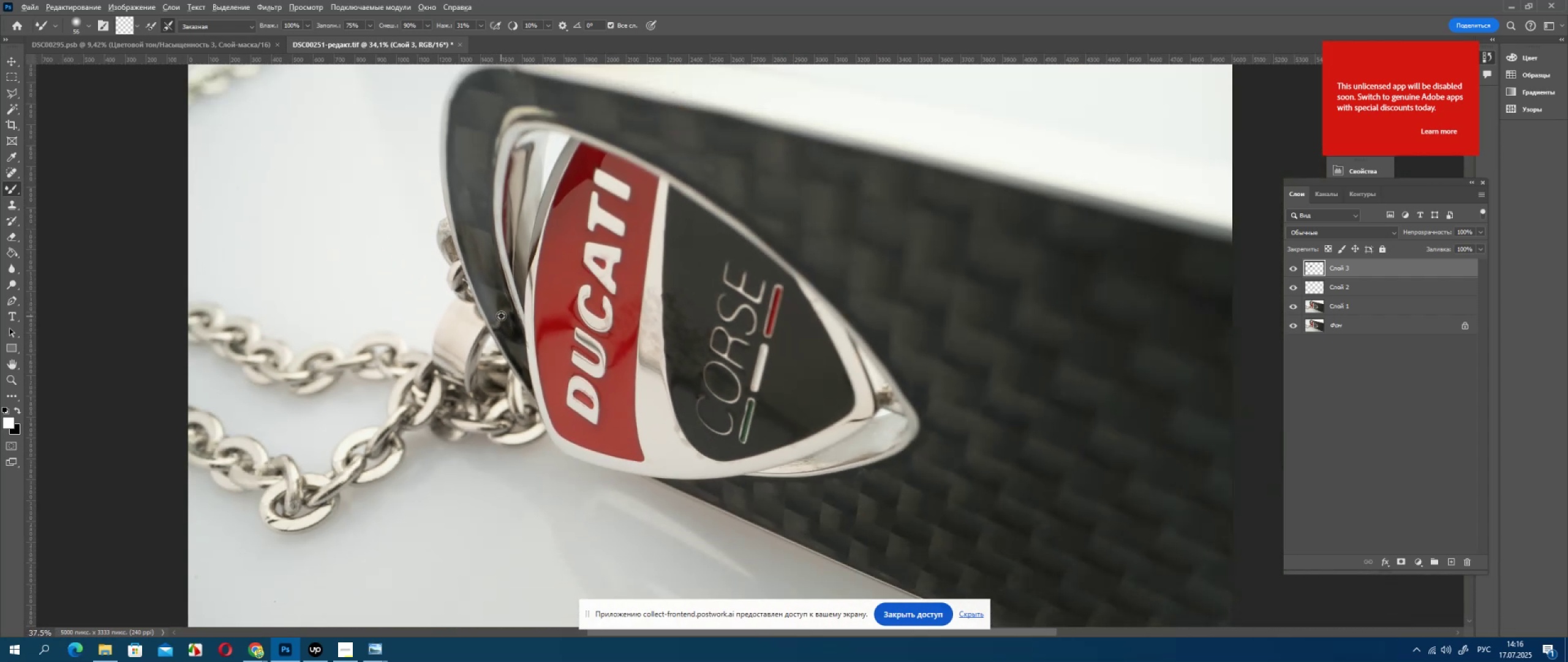 
left_click_drag(start_coordinate=[611, 353], to_coordinate=[607, 381])
 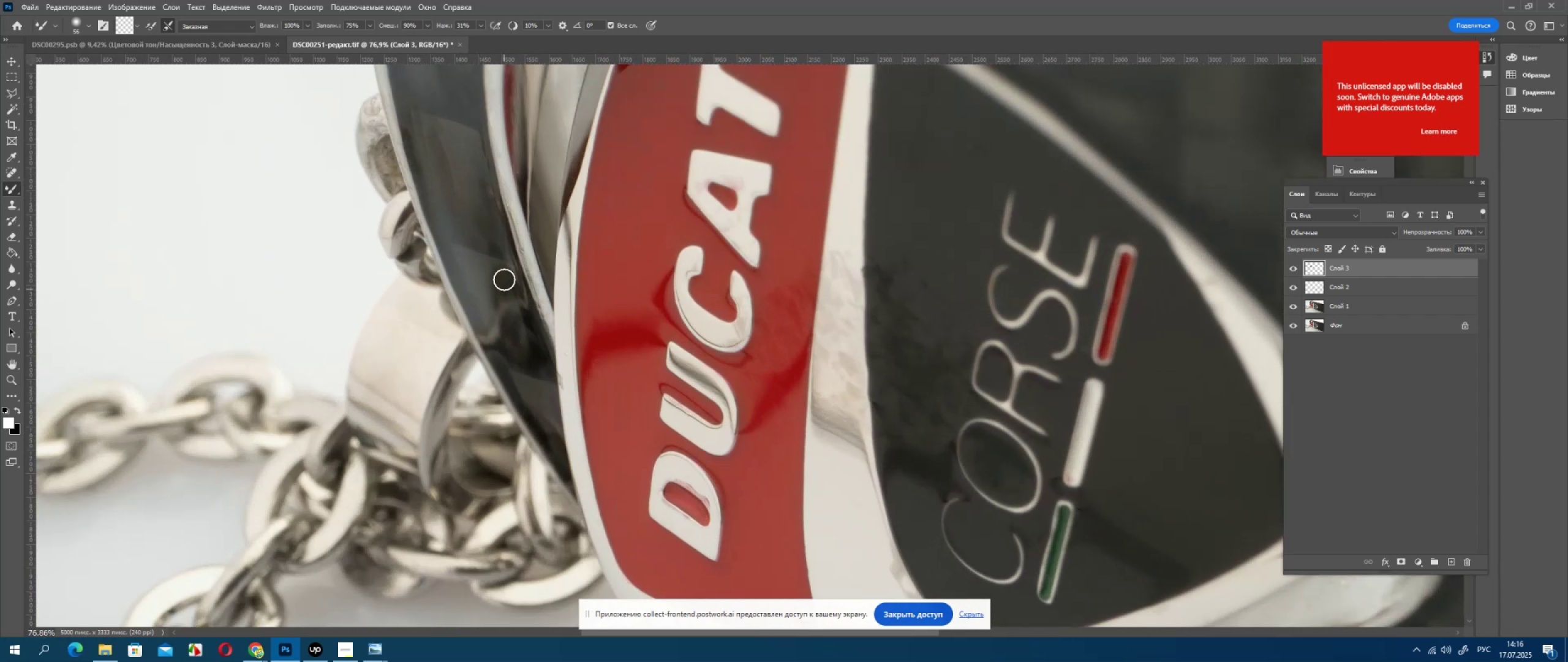 
hold_key(key=Space, duration=0.65)
 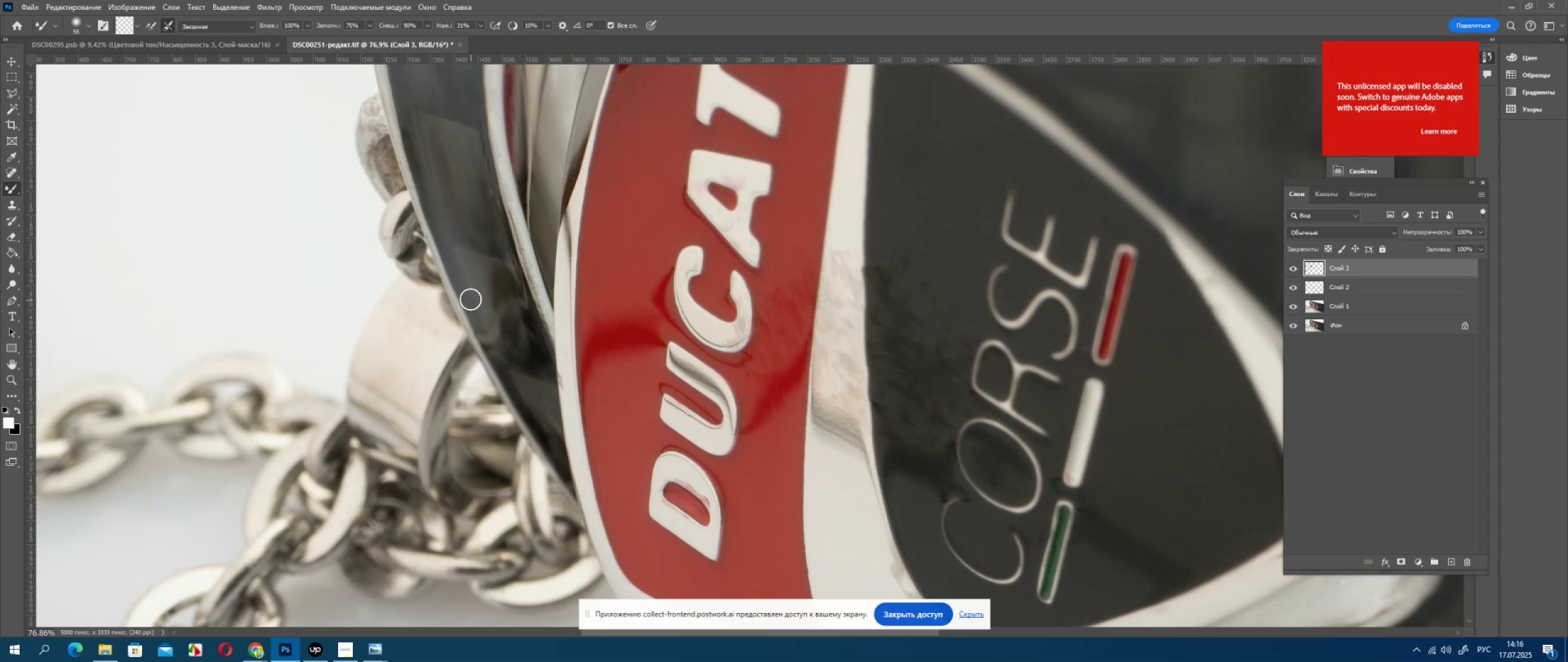 
left_click_drag(start_coordinate=[662, 509], to_coordinate=[662, 272])
 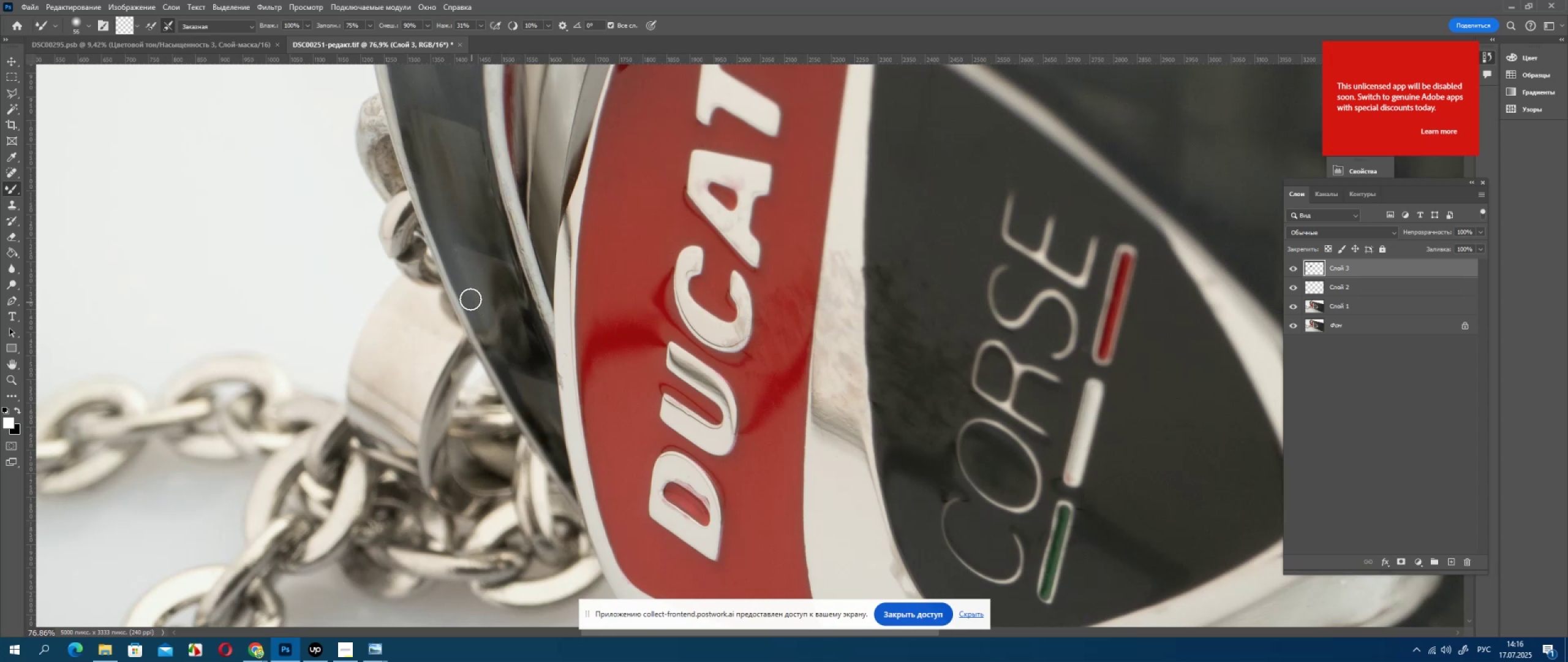 
left_click_drag(start_coordinate=[812, 199], to_coordinate=[812, 249])
 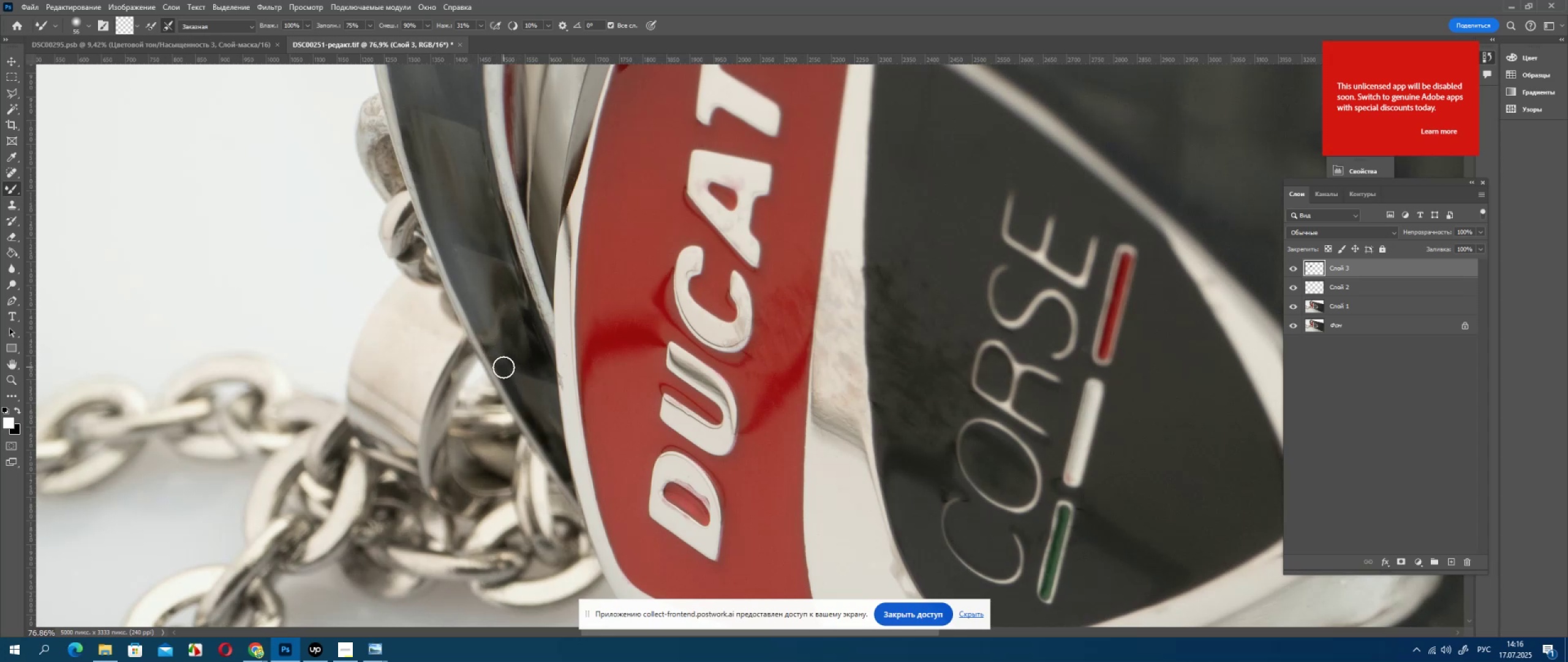 
left_click_drag(start_coordinate=[813, 222], to_coordinate=[809, 251])
 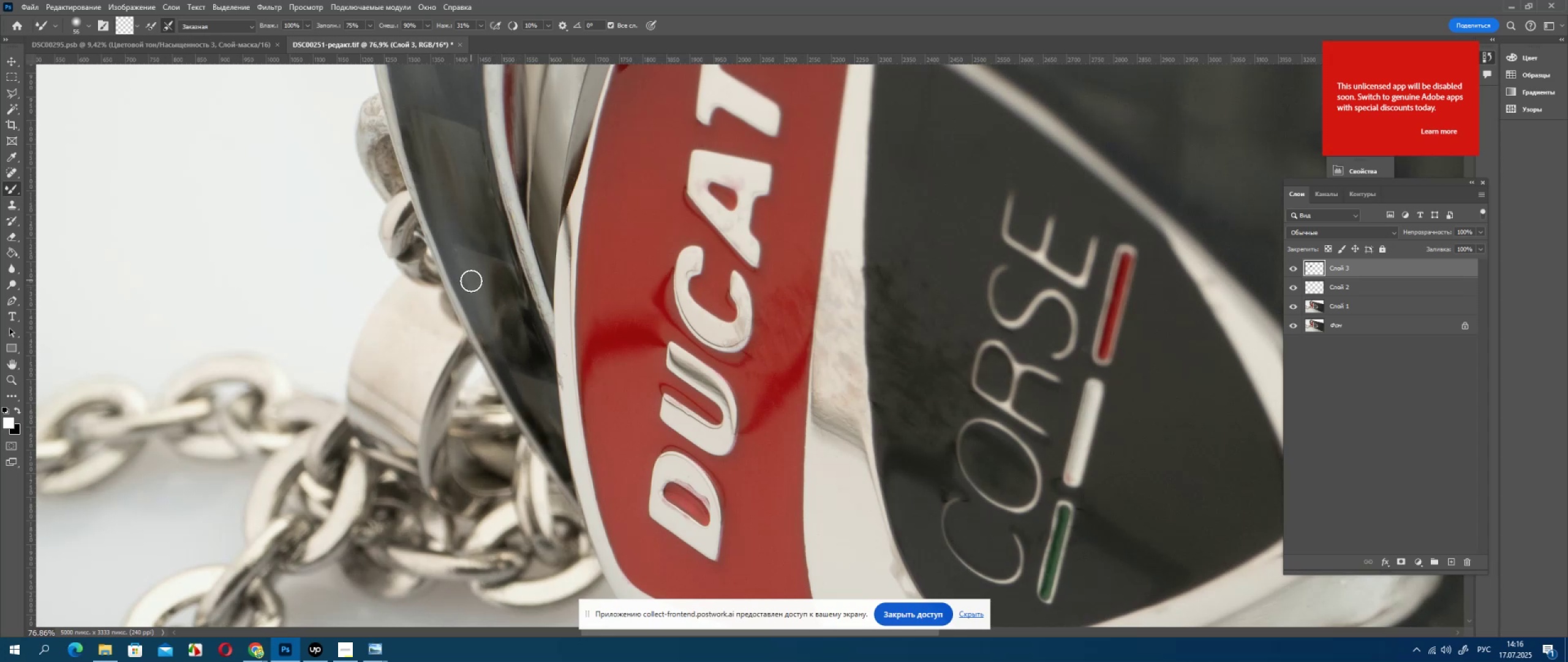 
left_click_drag(start_coordinate=[807, 216], to_coordinate=[810, 227])
 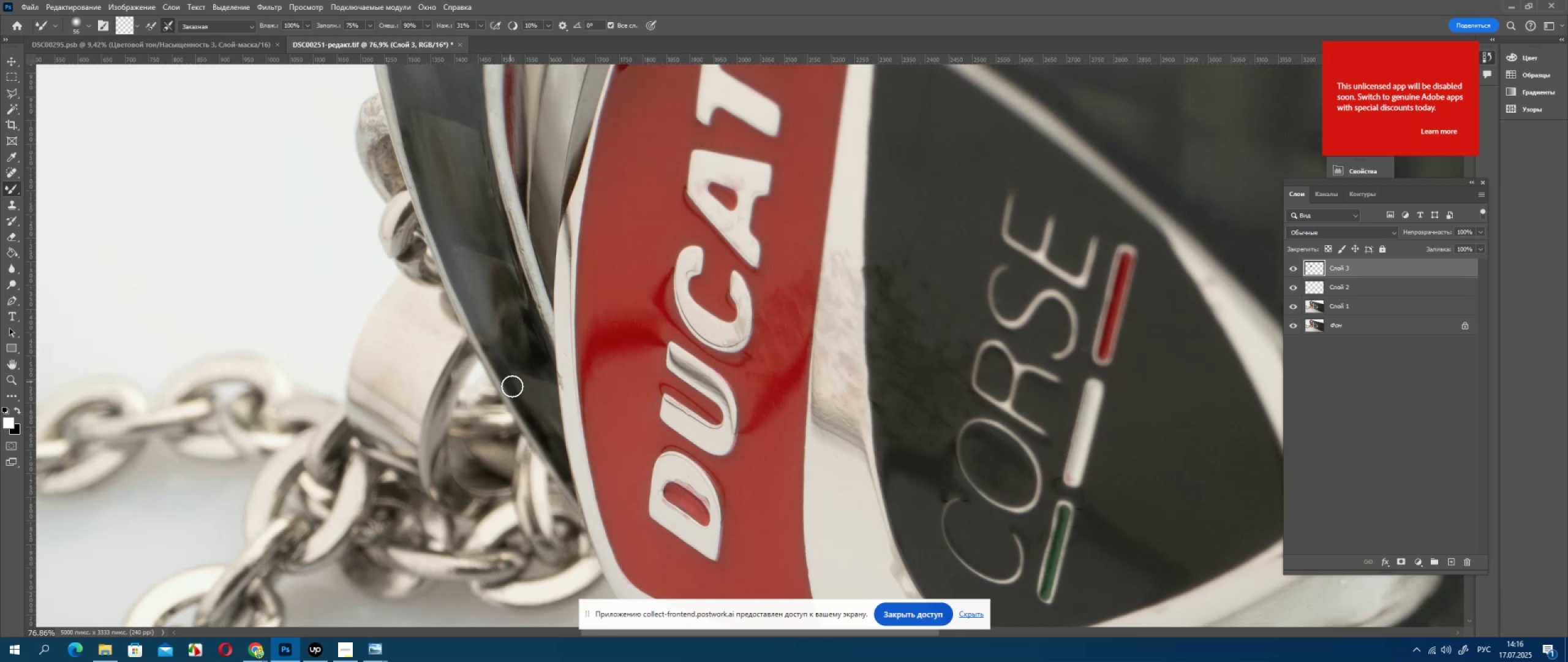 
left_click_drag(start_coordinate=[815, 209], to_coordinate=[814, 229])
 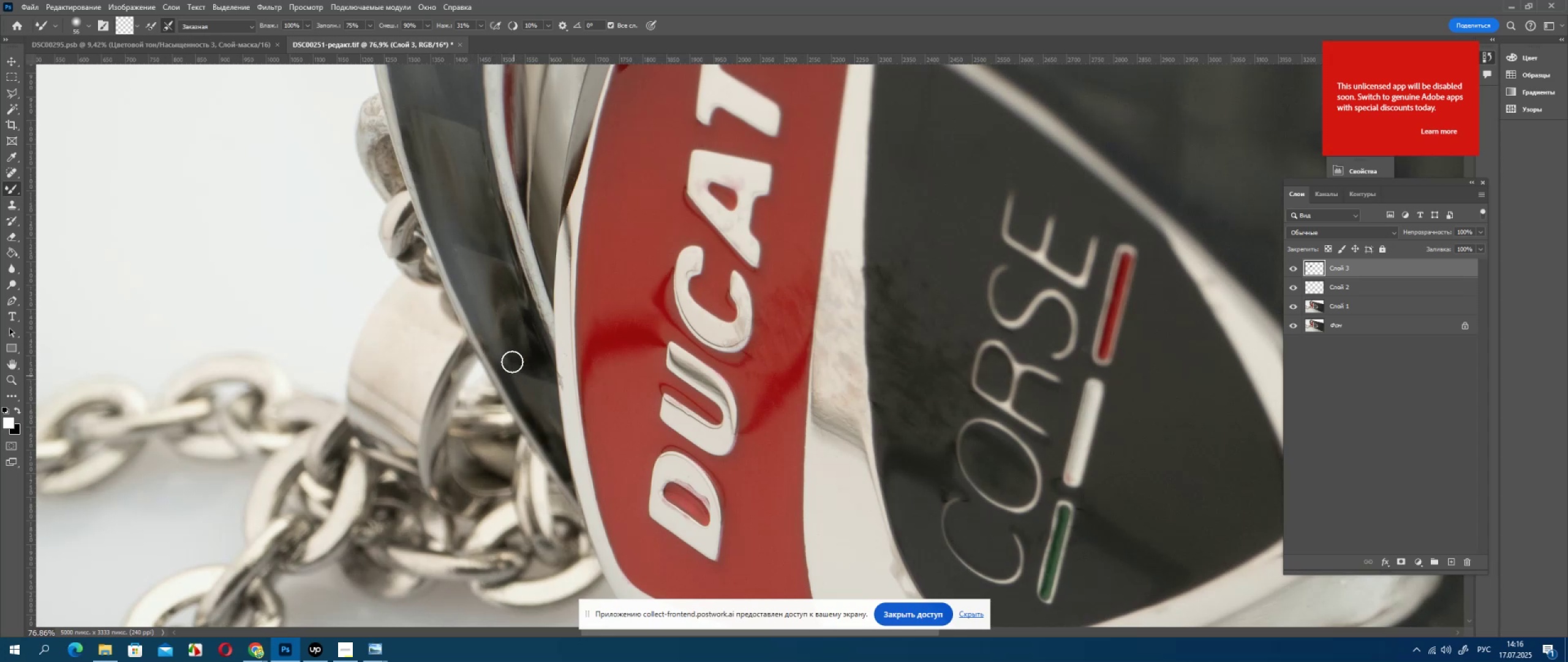 
left_click_drag(start_coordinate=[814, 216], to_coordinate=[813, 242])
 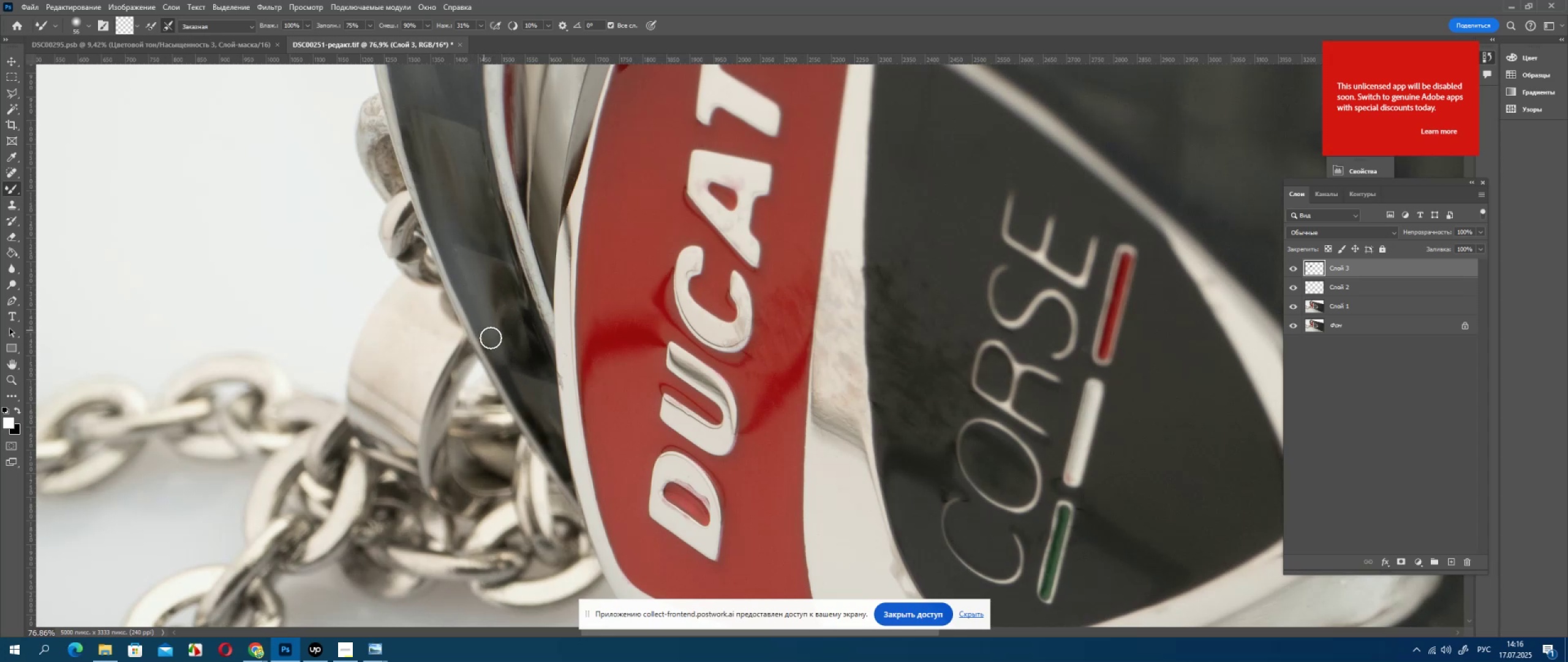 
left_click_drag(start_coordinate=[812, 219], to_coordinate=[811, 251])
 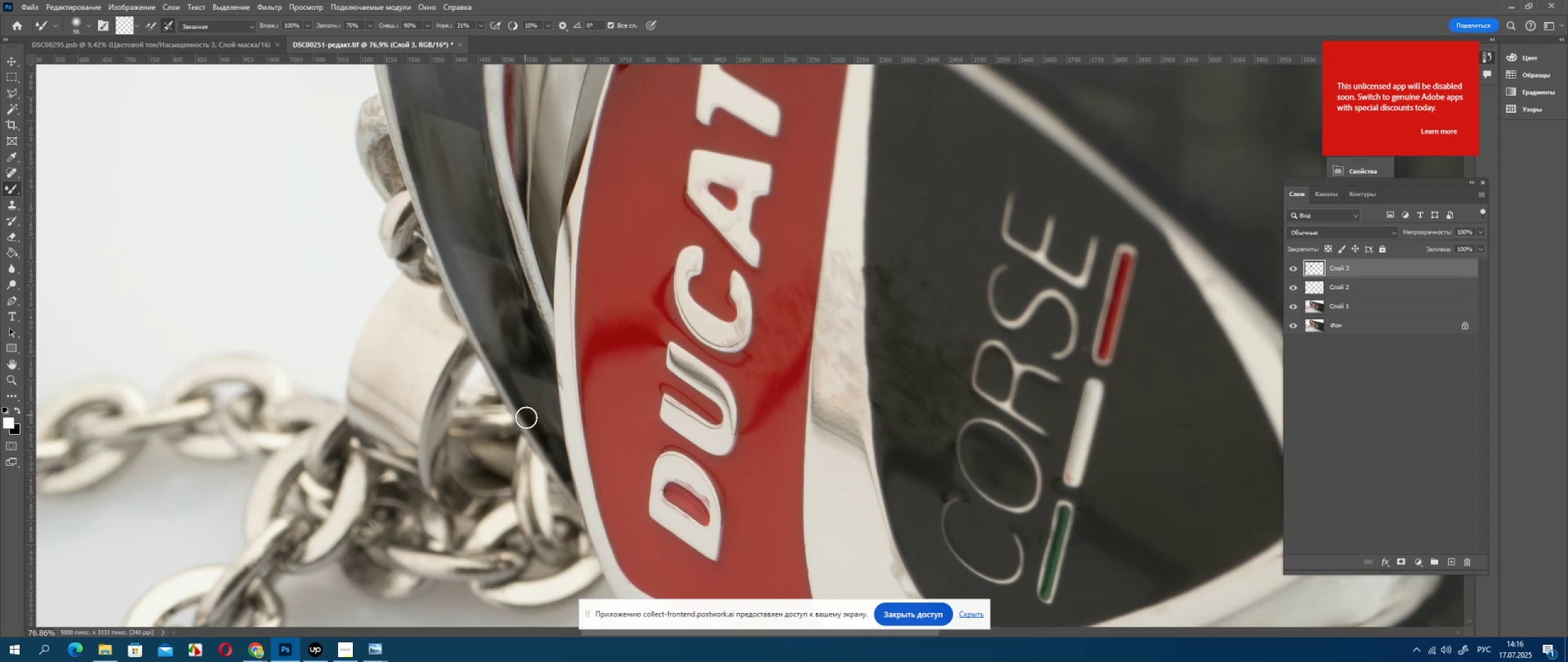 
left_click_drag(start_coordinate=[811, 251], to_coordinate=[812, 248])
 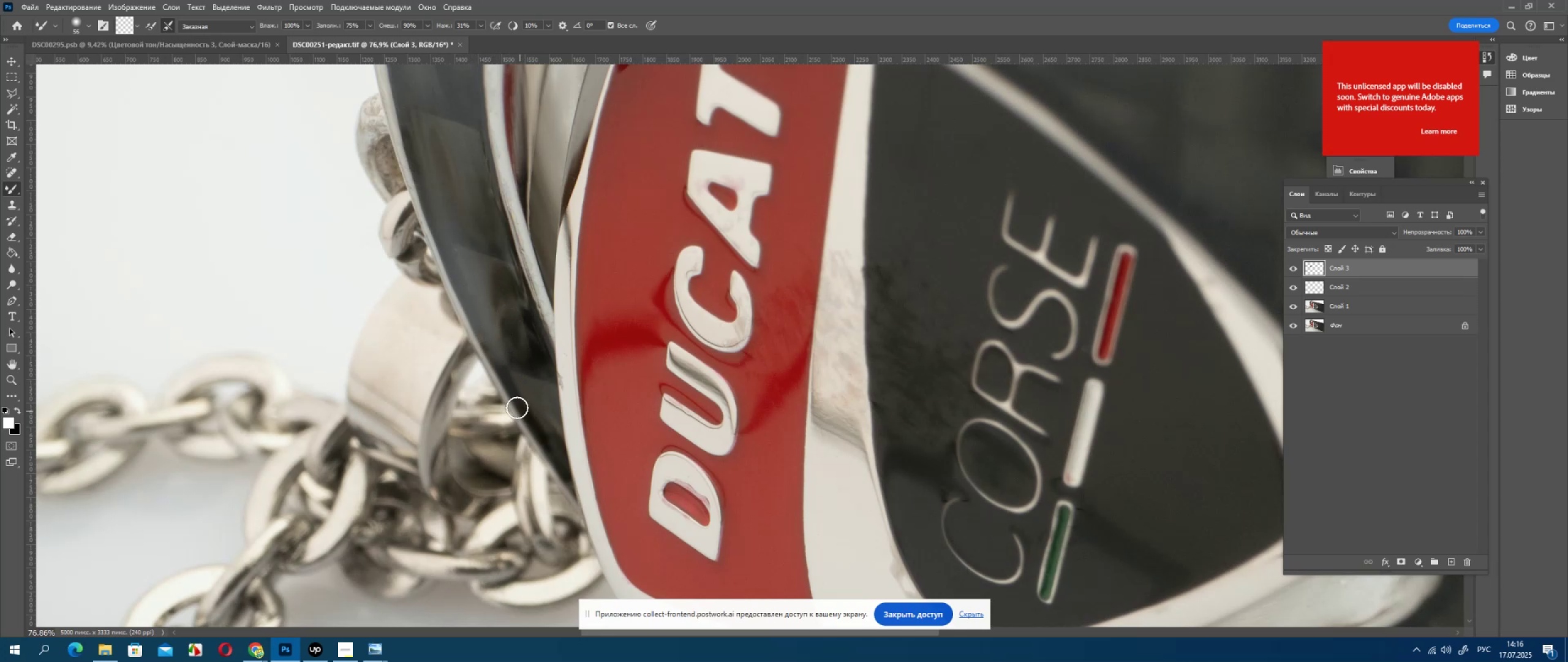 
left_click_drag(start_coordinate=[809, 228], to_coordinate=[809, 260])
 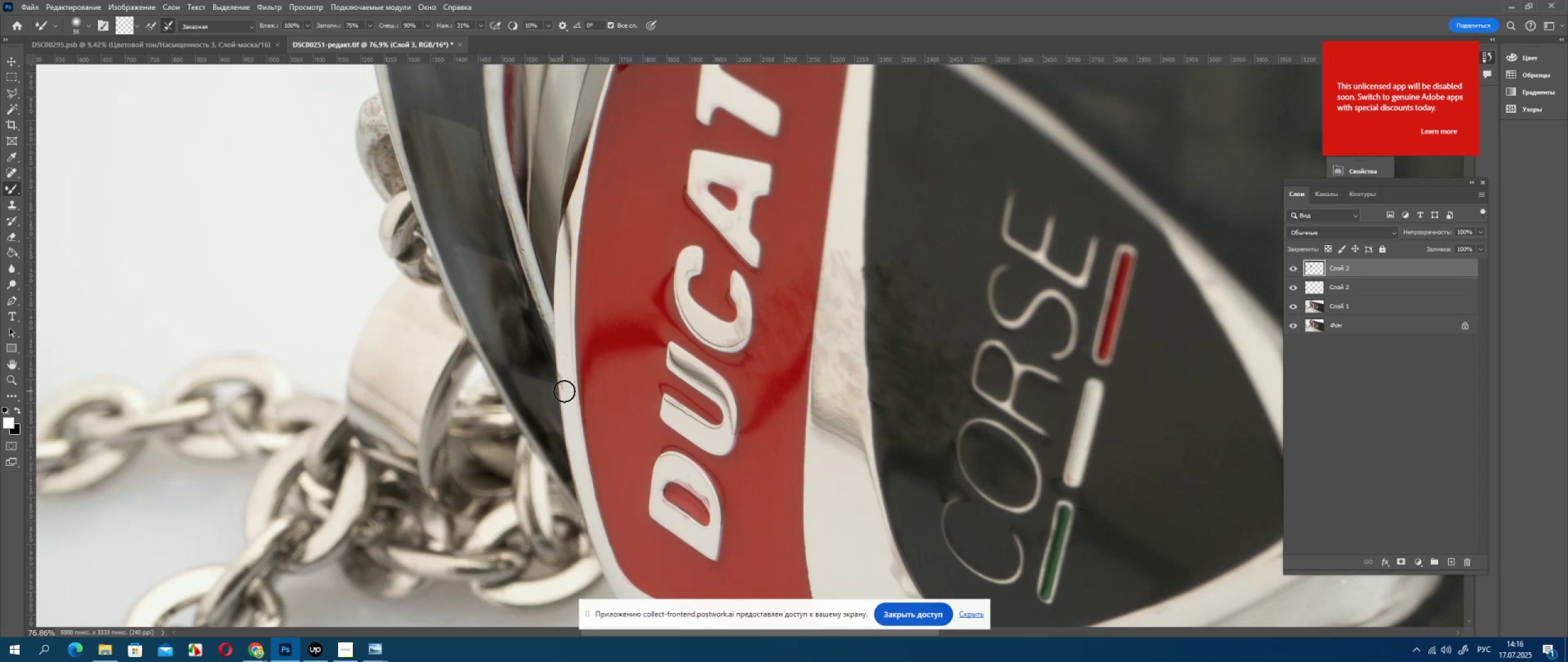 
left_click_drag(start_coordinate=[897, 232], to_coordinate=[835, 216])
 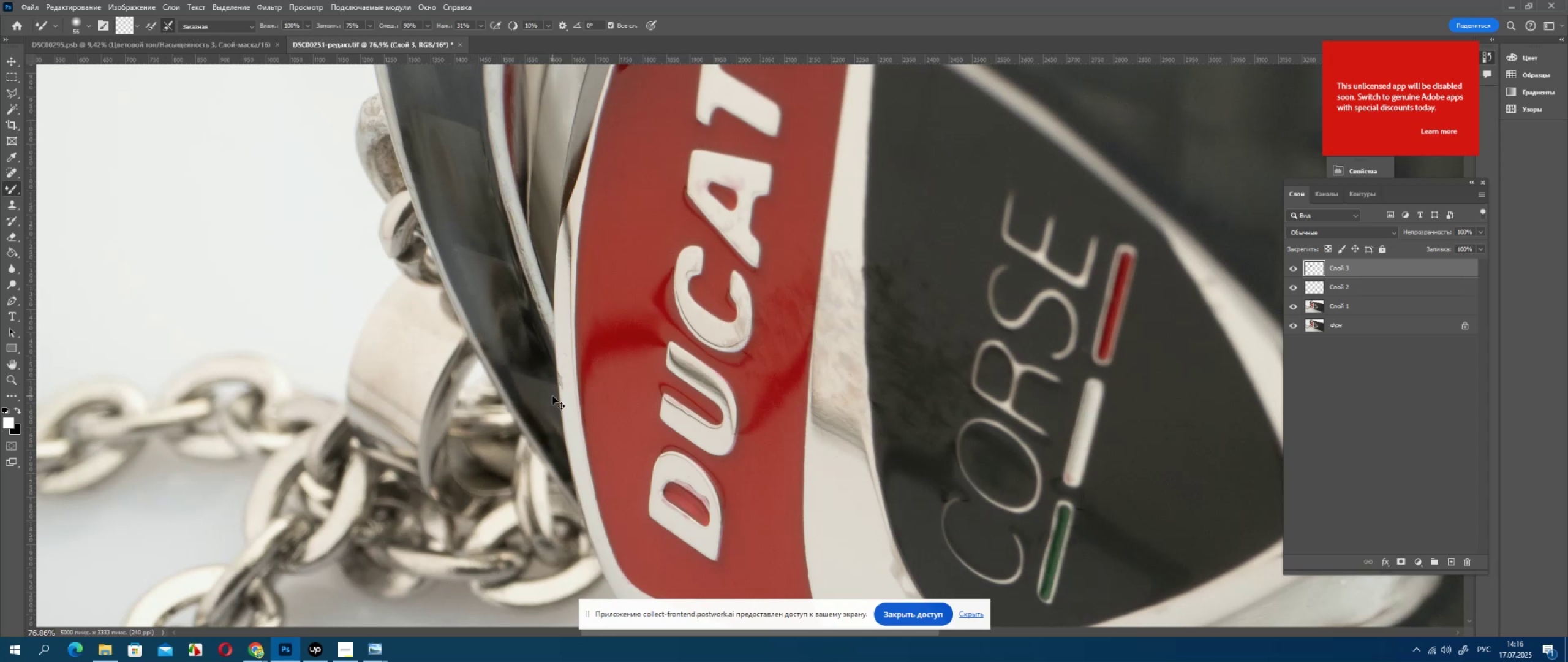 
left_click_drag(start_coordinate=[839, 215], to_coordinate=[864, 223])
 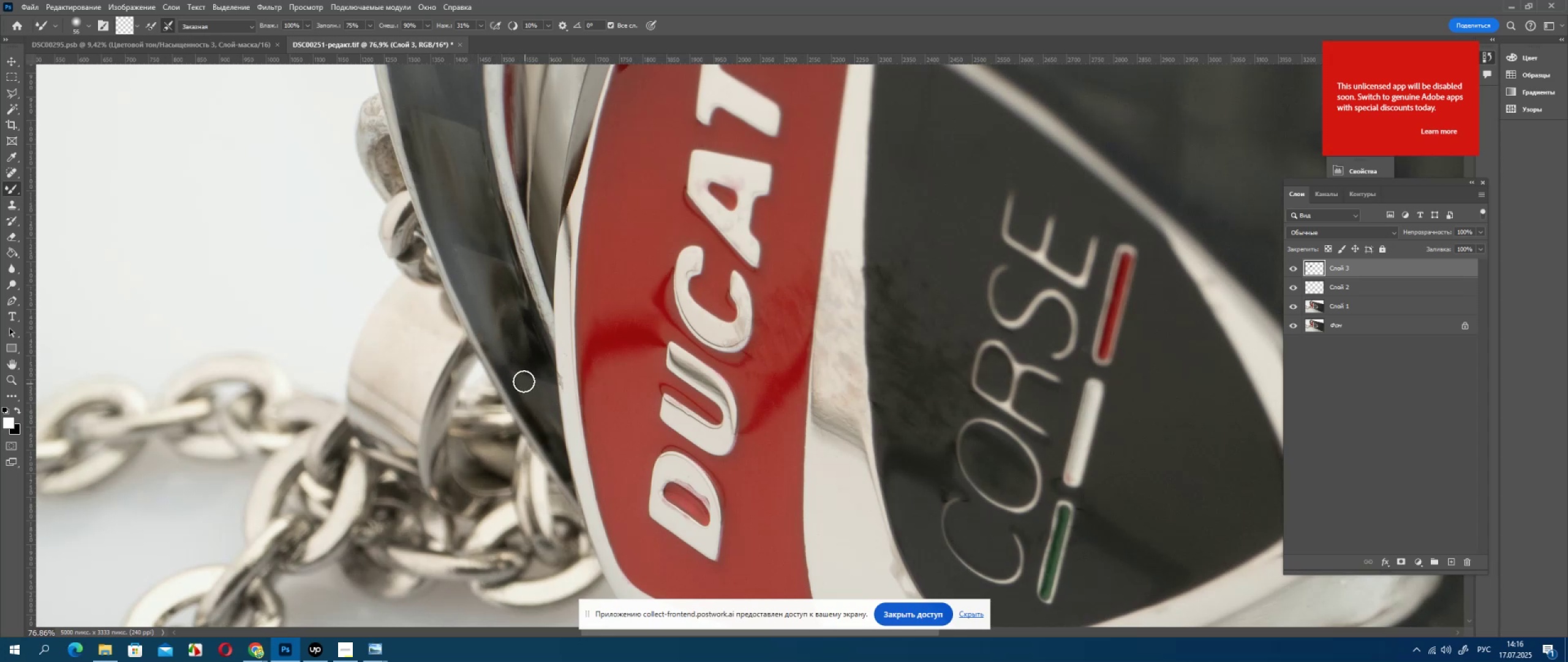 
left_click_drag(start_coordinate=[883, 224], to_coordinate=[828, 209])
 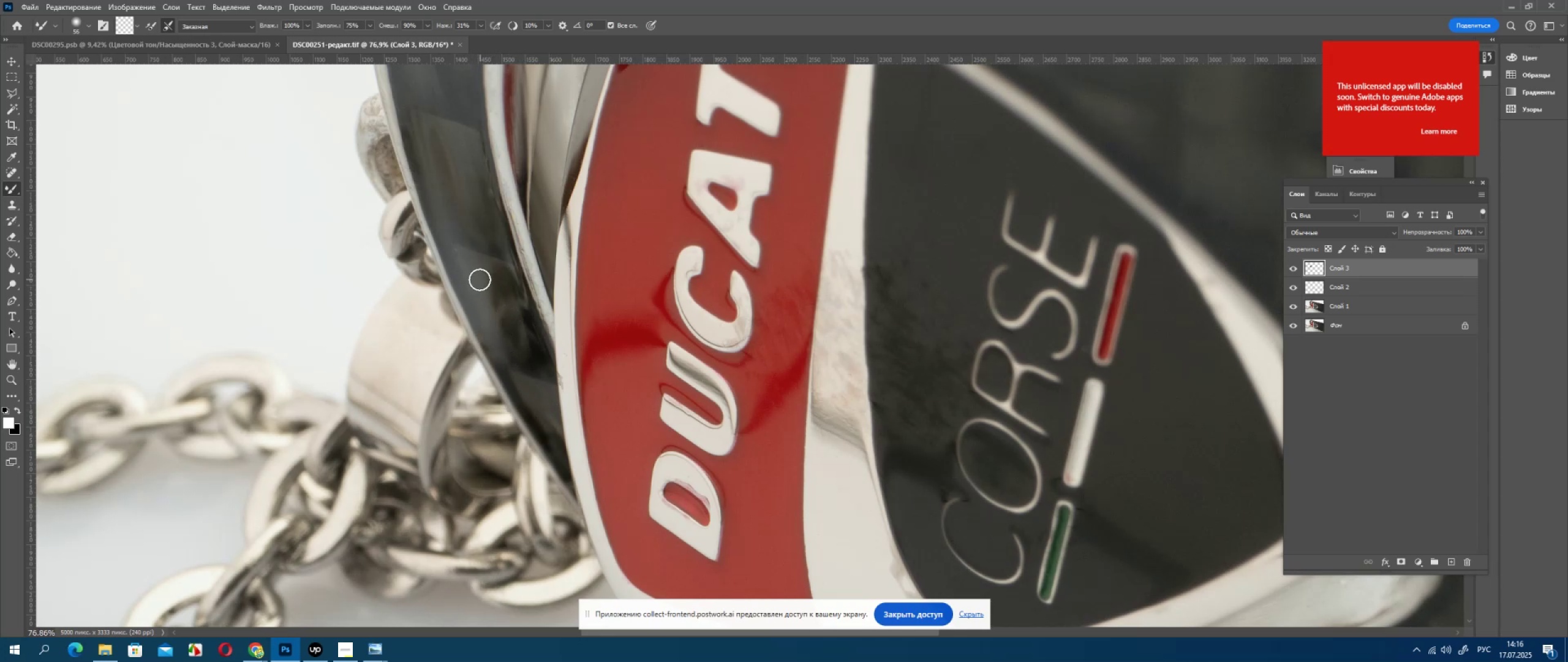 
left_click_drag(start_coordinate=[855, 214], to_coordinate=[881, 220])
 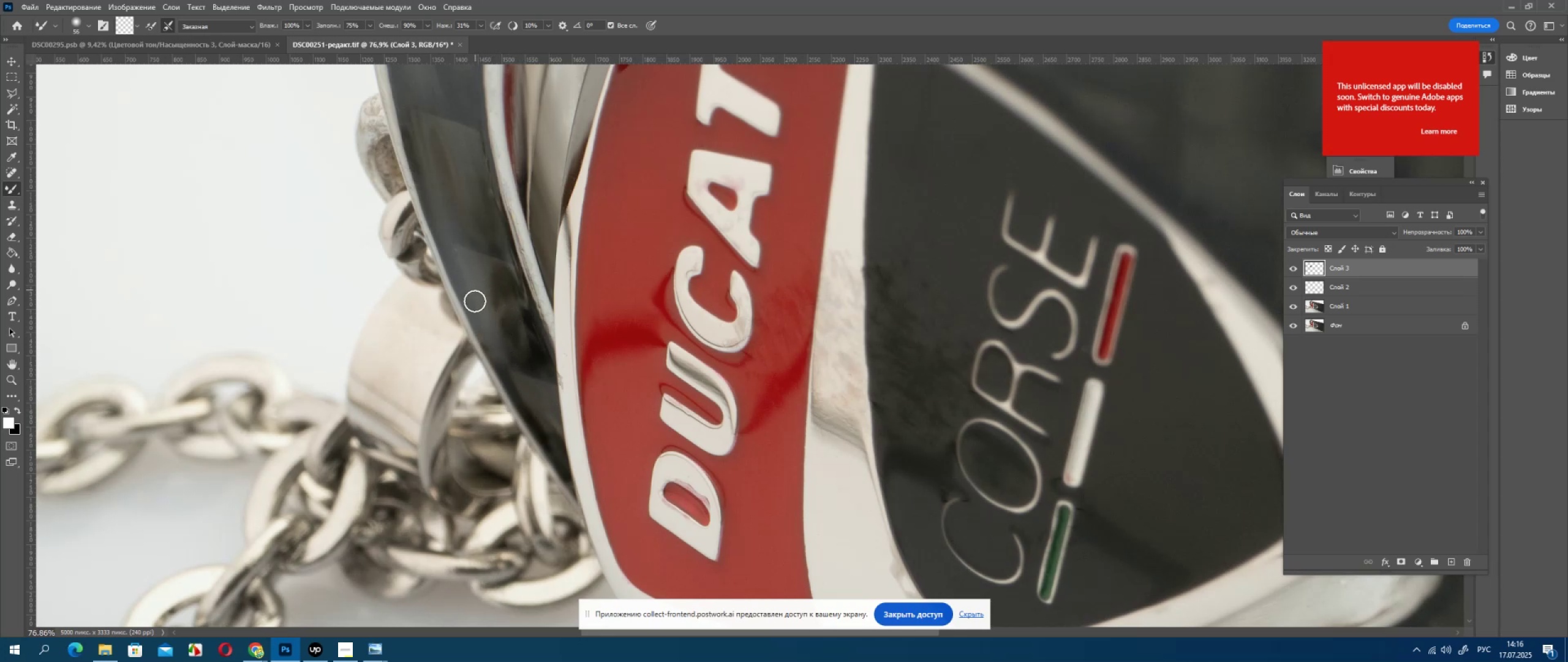 
left_click_drag(start_coordinate=[889, 222], to_coordinate=[764, 210])
 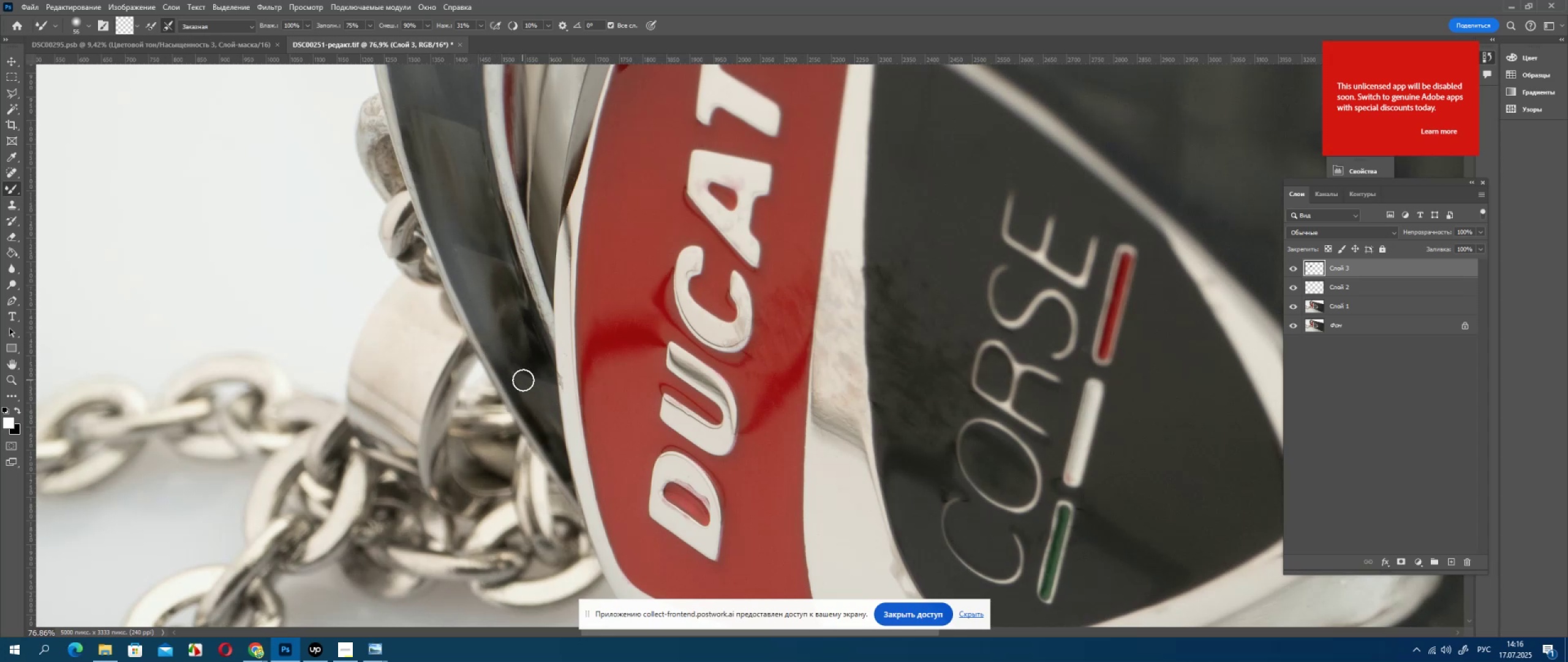 
key(Control+ControlLeft)
 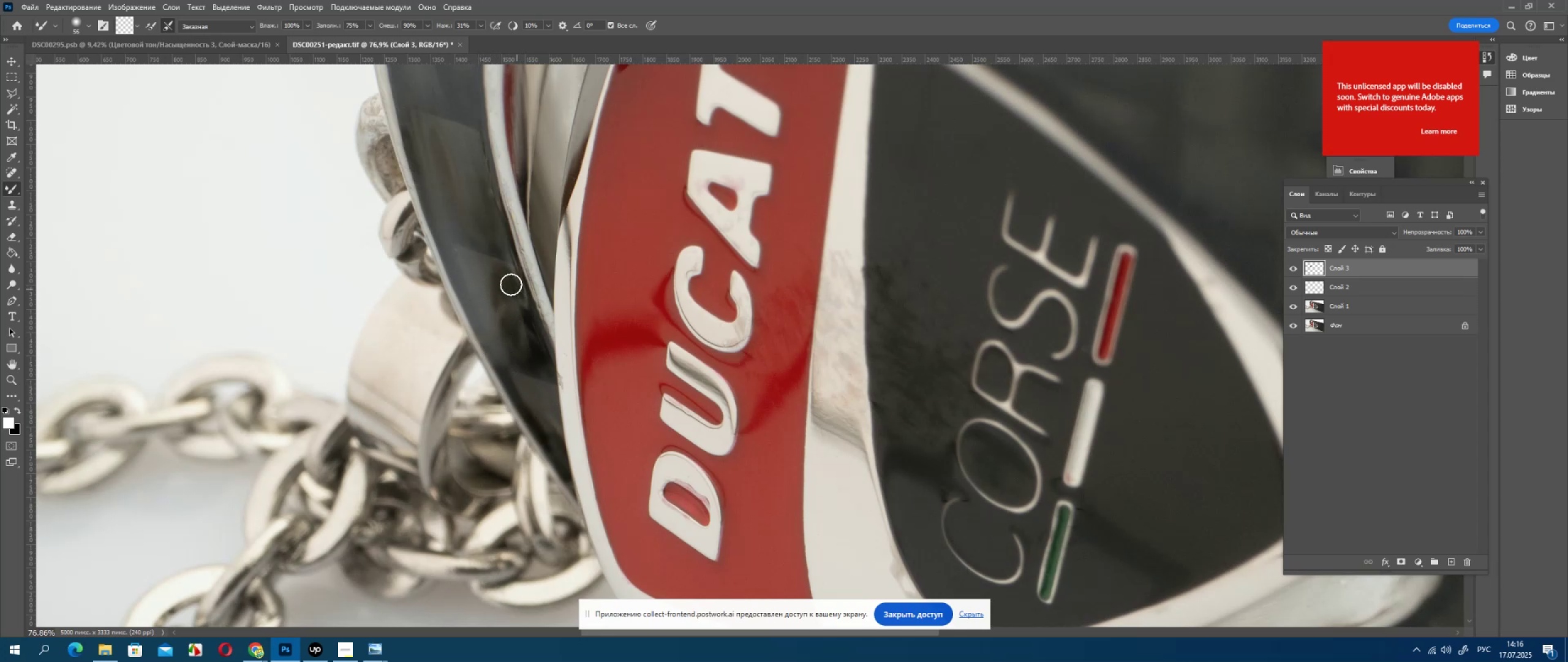 
key(Control+Z)
 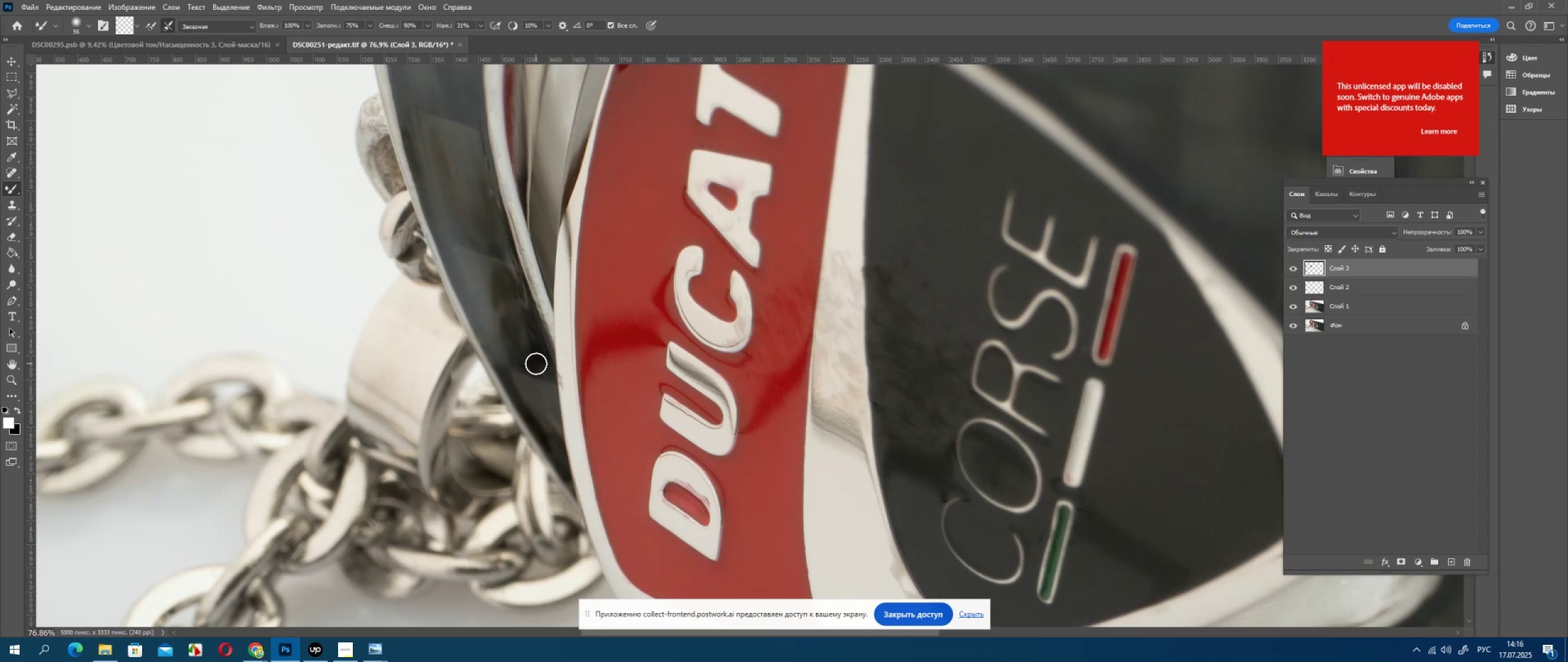 
left_click_drag(start_coordinate=[854, 200], to_coordinate=[899, 223])
 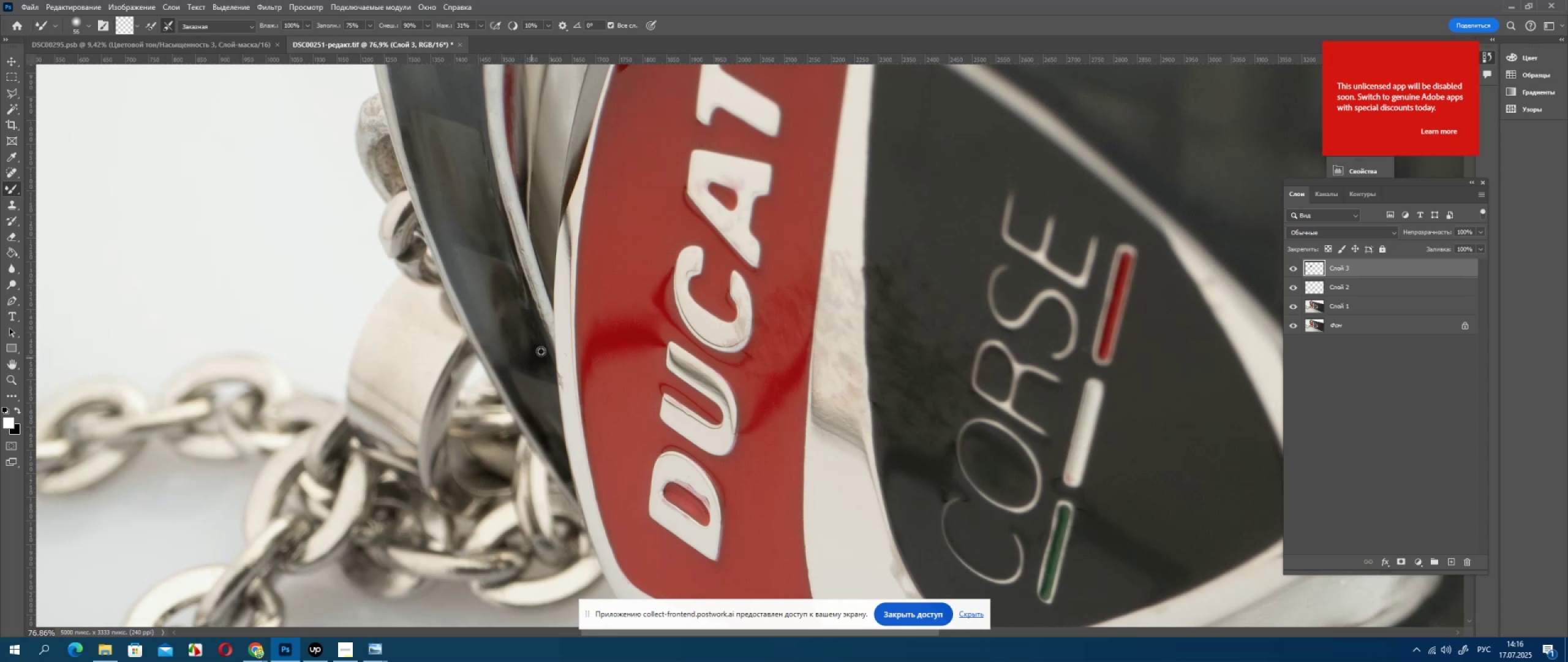 
left_click_drag(start_coordinate=[865, 213], to_coordinate=[891, 228])
 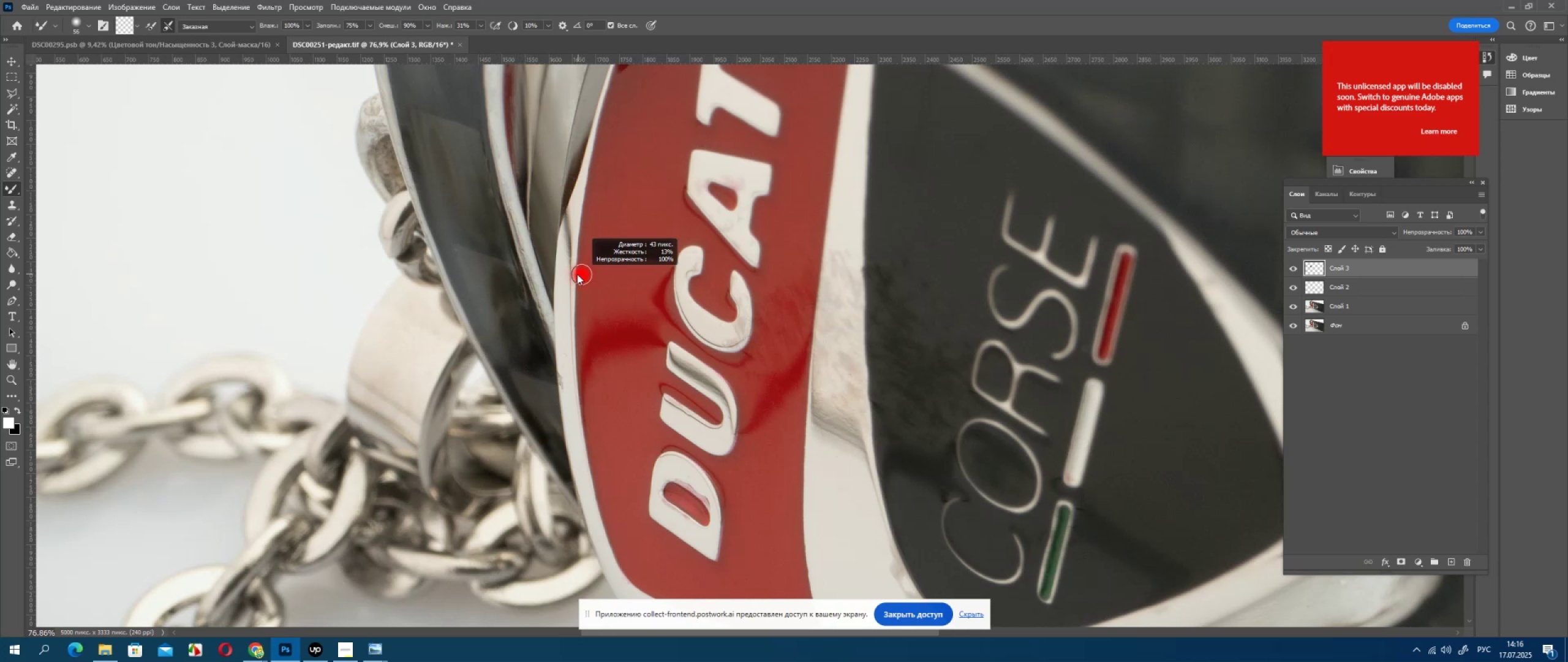 
left_click_drag(start_coordinate=[864, 201], to_coordinate=[897, 248])
 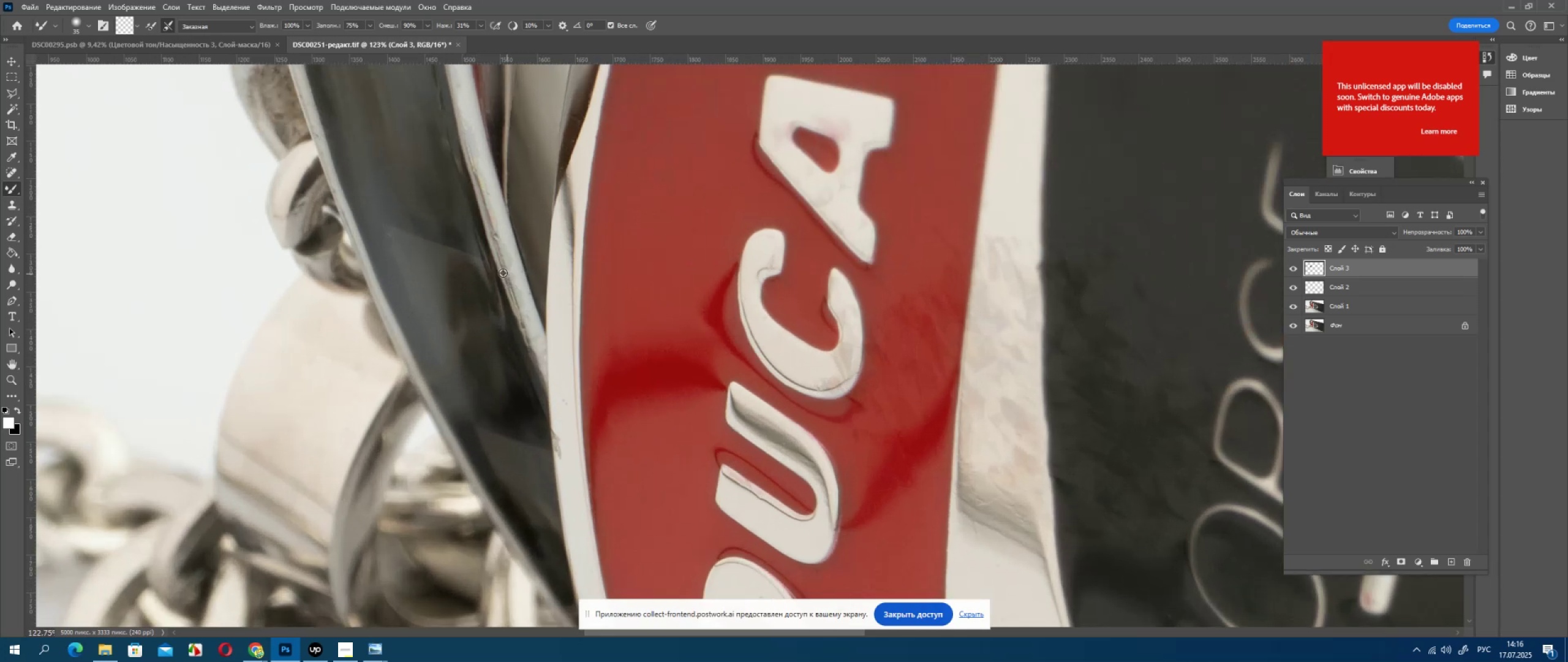 
left_click_drag(start_coordinate=[886, 227], to_coordinate=[894, 238])
 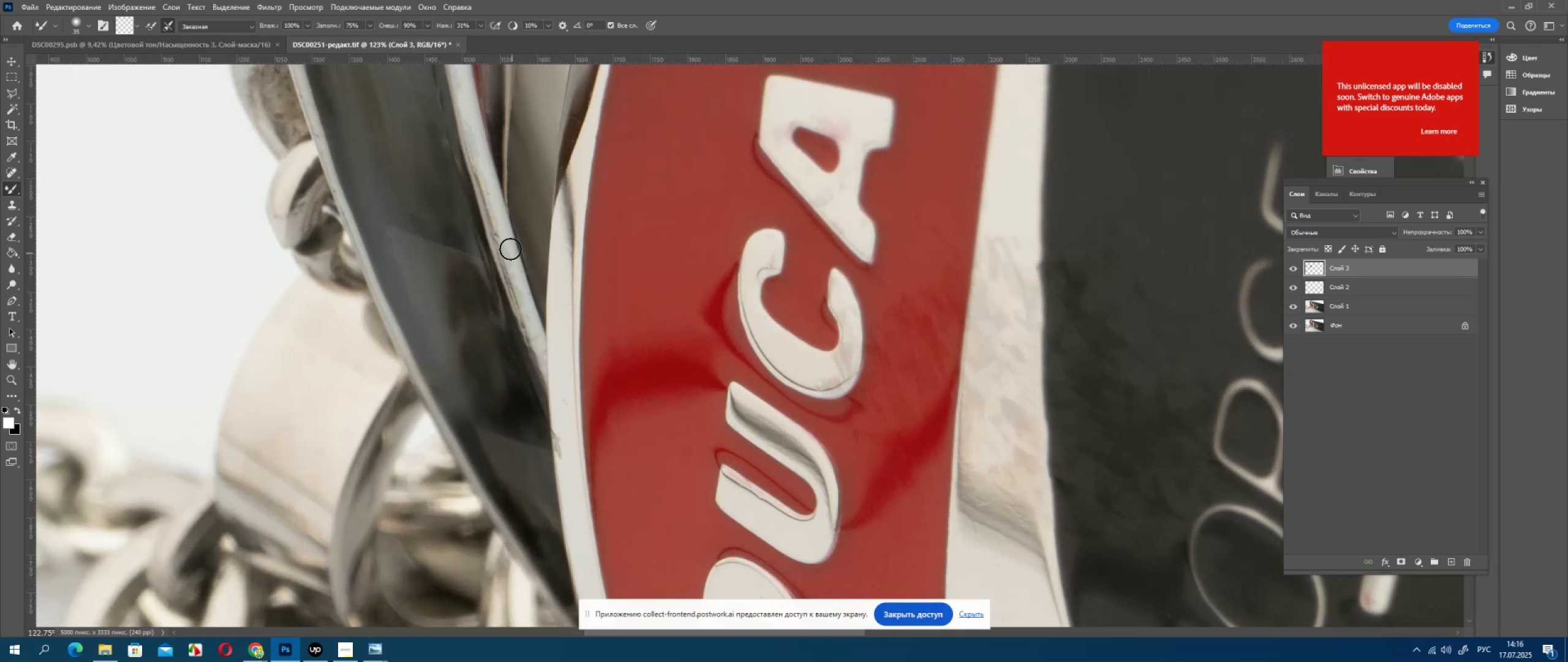 
left_click_drag(start_coordinate=[883, 227], to_coordinate=[891, 249])
 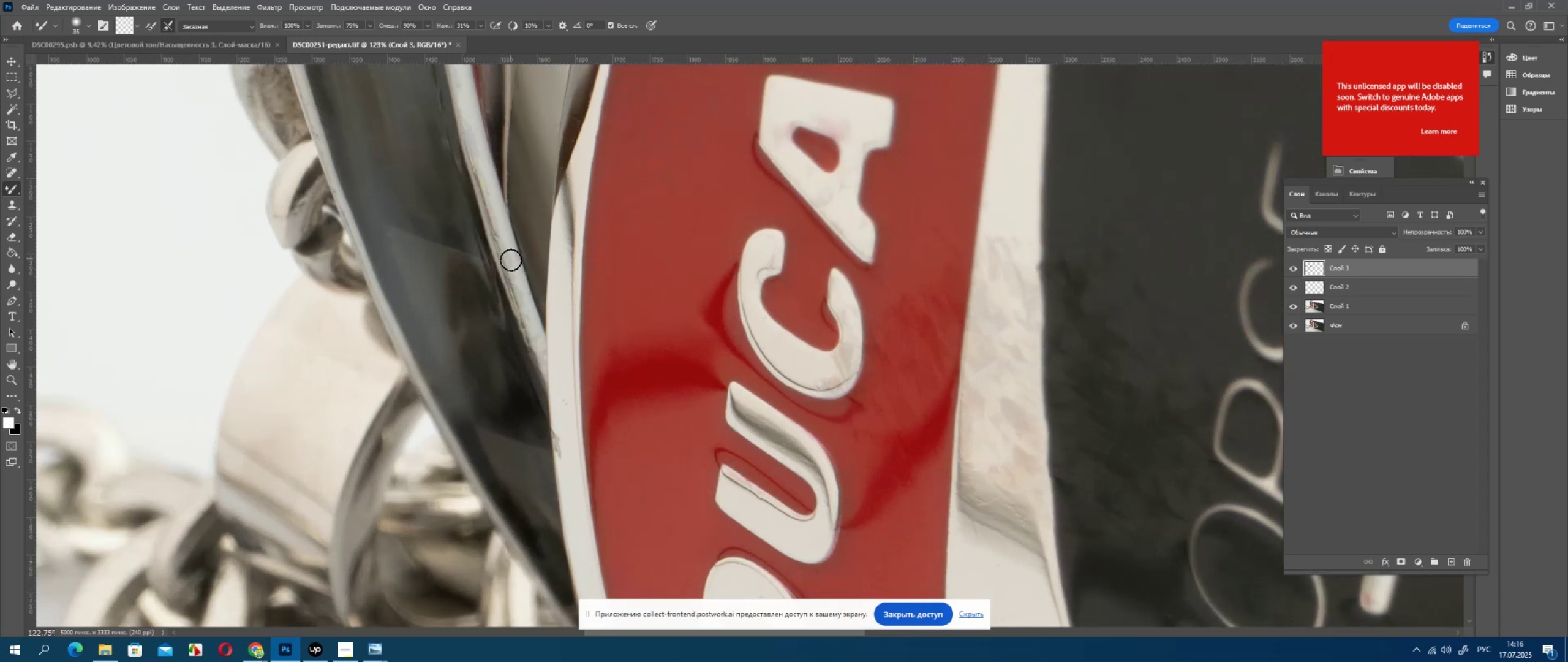 
left_click_drag(start_coordinate=[857, 216], to_coordinate=[891, 234])
 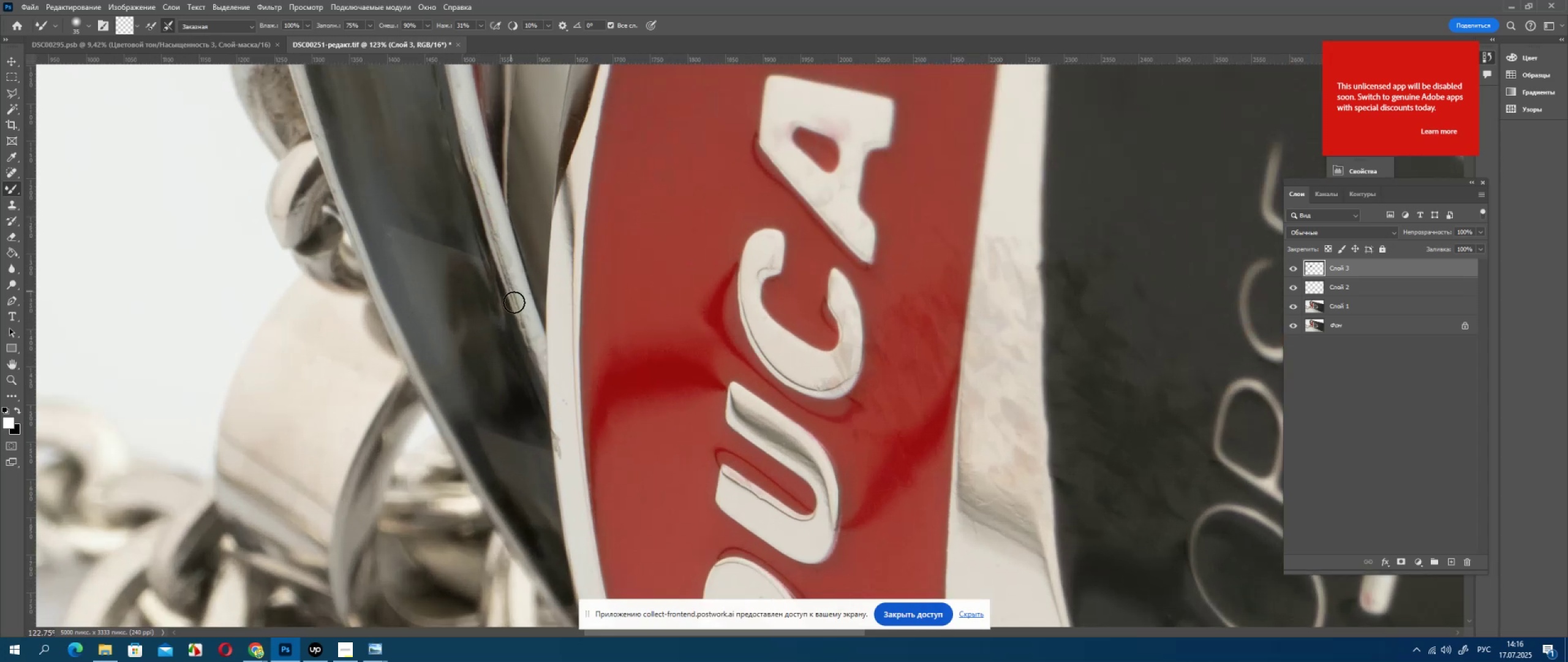 
left_click_drag(start_coordinate=[845, 216], to_coordinate=[865, 229])
 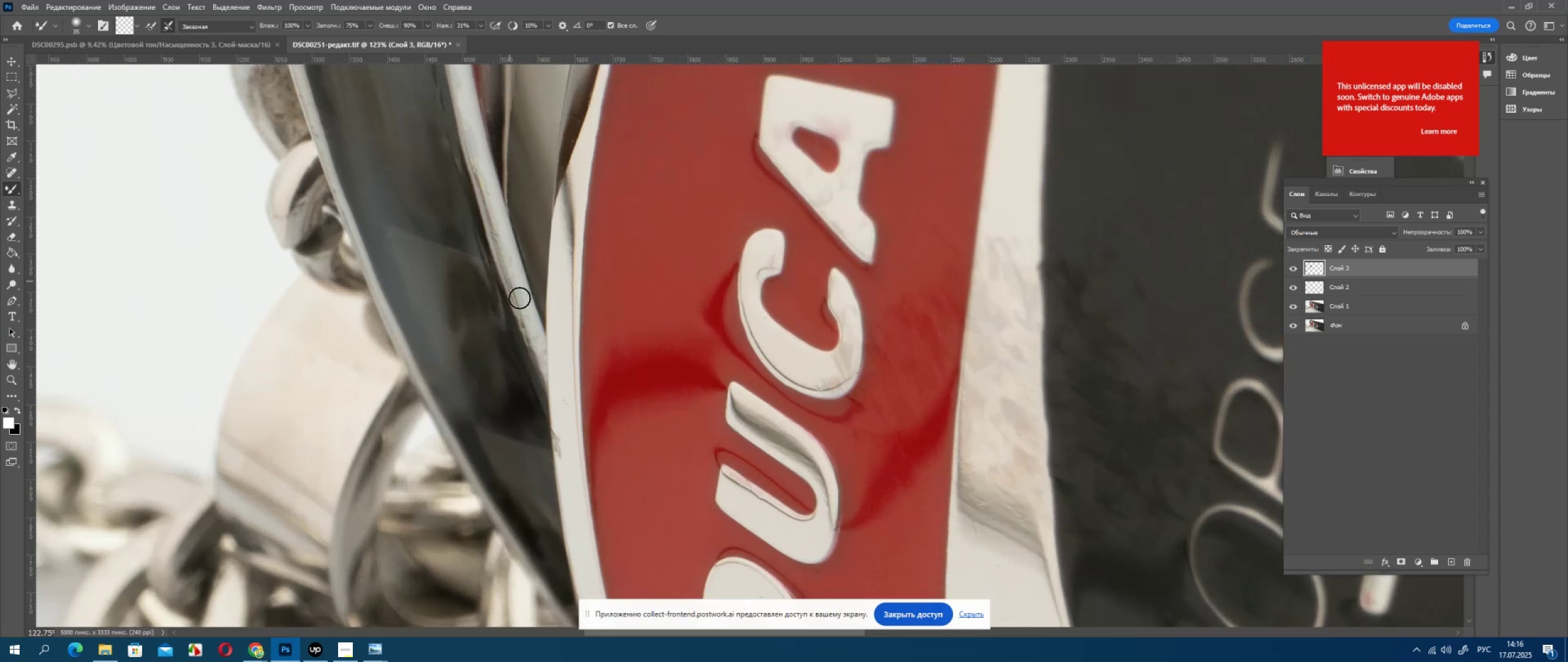 
left_click_drag(start_coordinate=[869, 222], to_coordinate=[897, 242])
 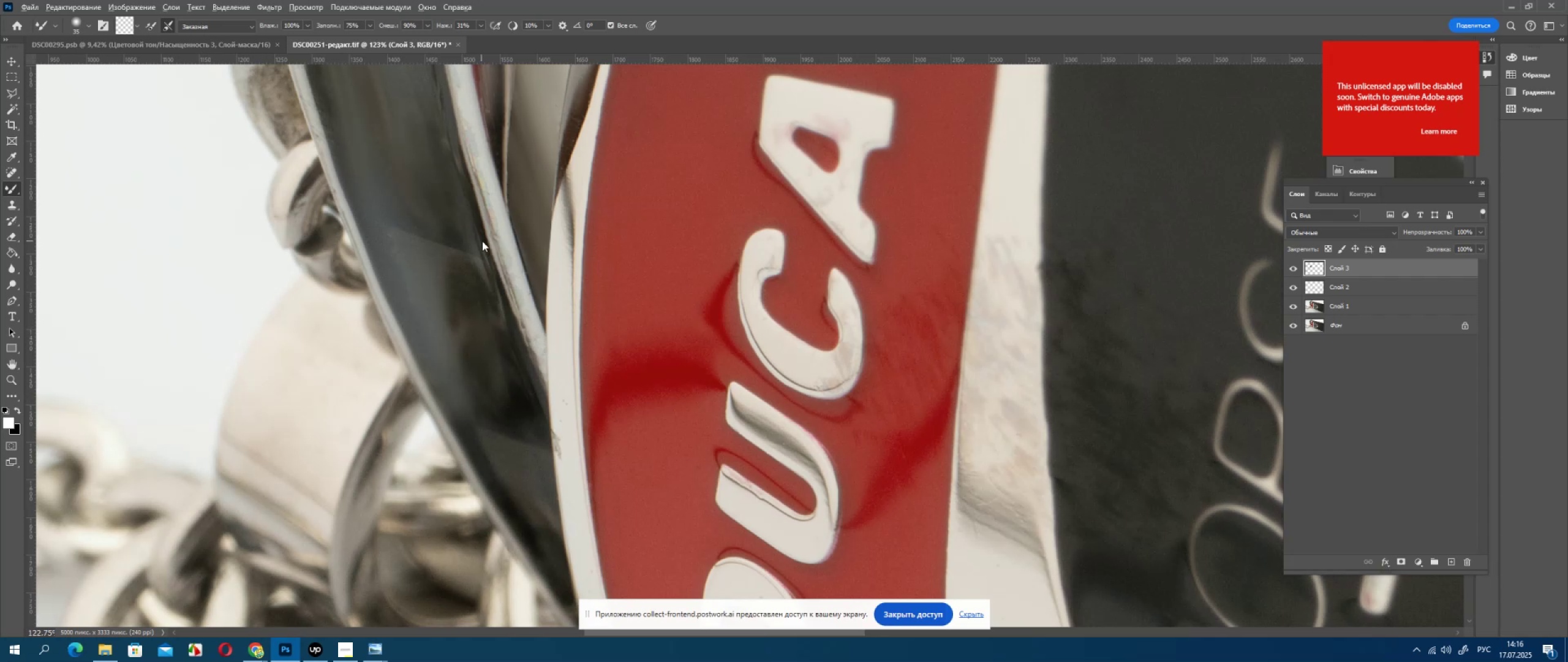 
left_click([318, 650])
 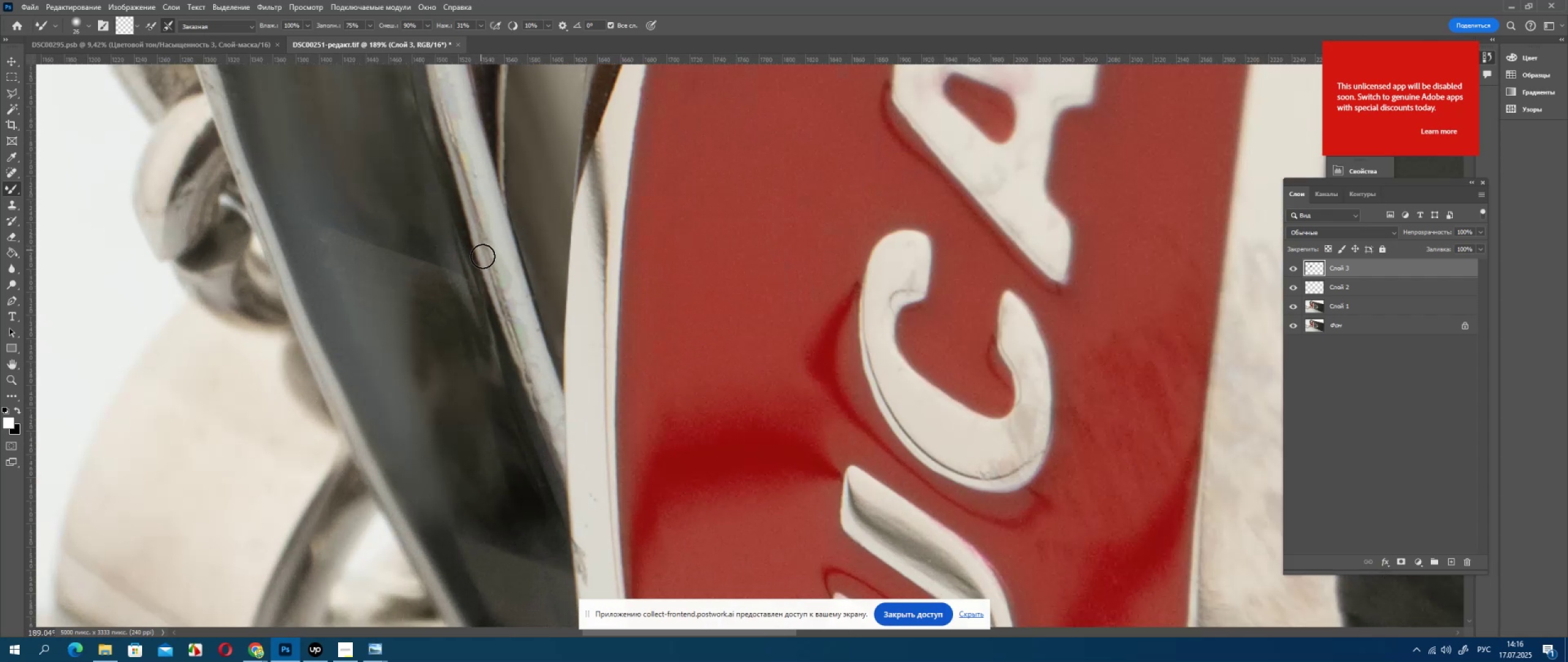 
left_click([318, 650])
 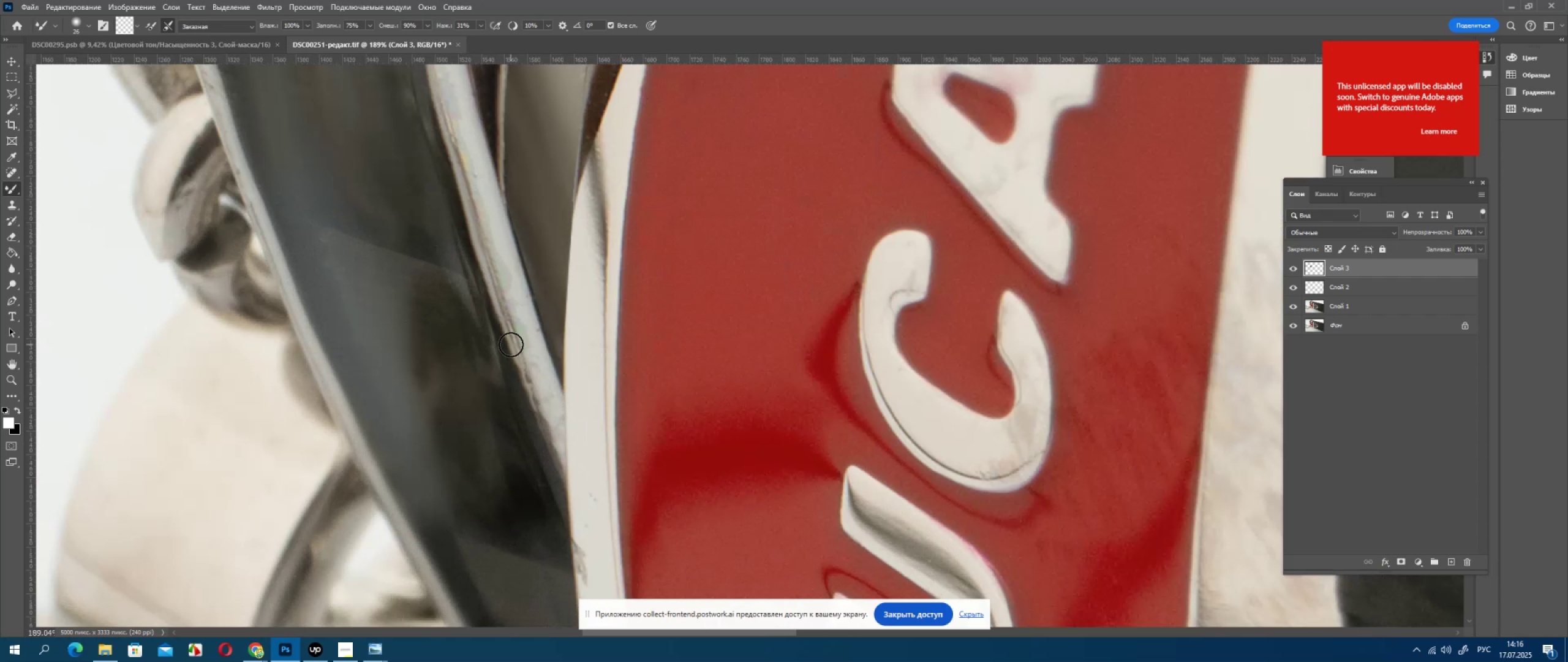 
scroll: coordinate [630, 194], scroll_direction: down, amount: 9.0
 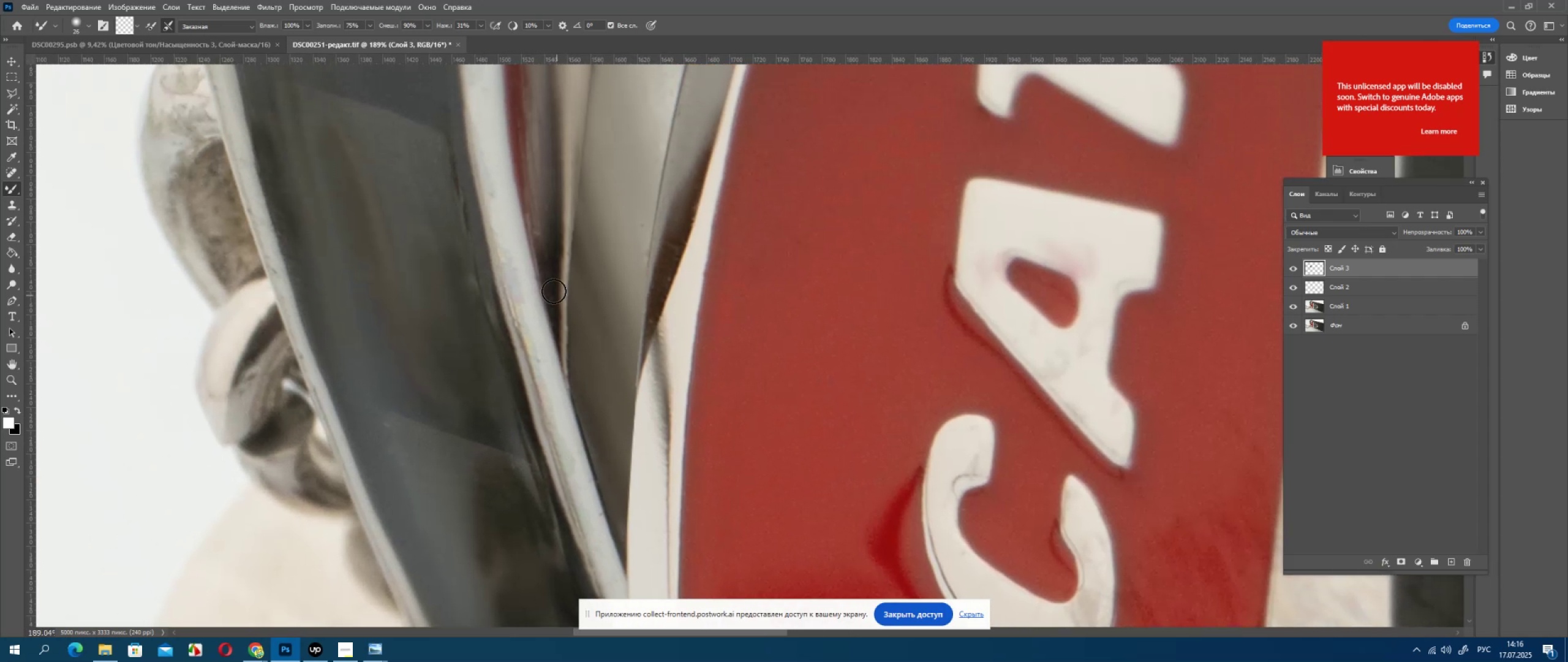 
hold_key(key=MetaLeft, duration=0.38)
 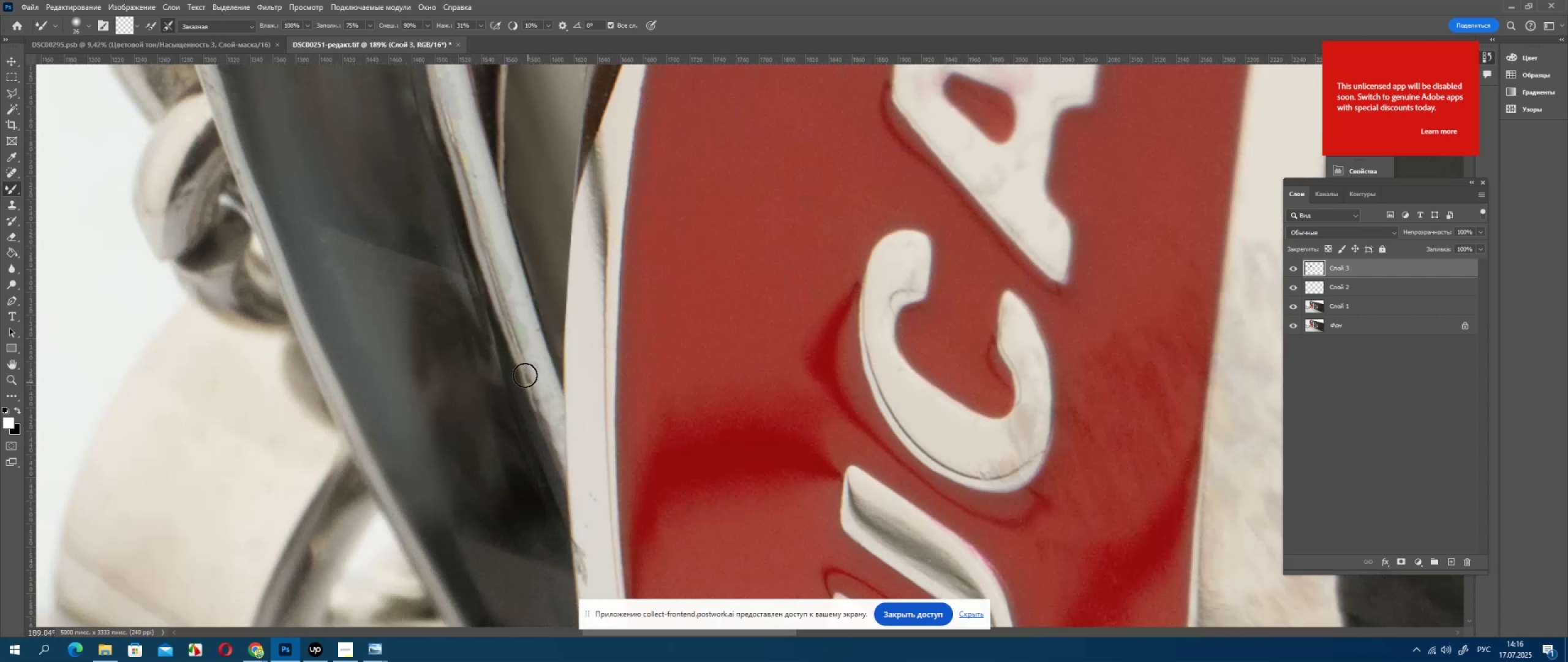 
key(Meta+MetaLeft)
 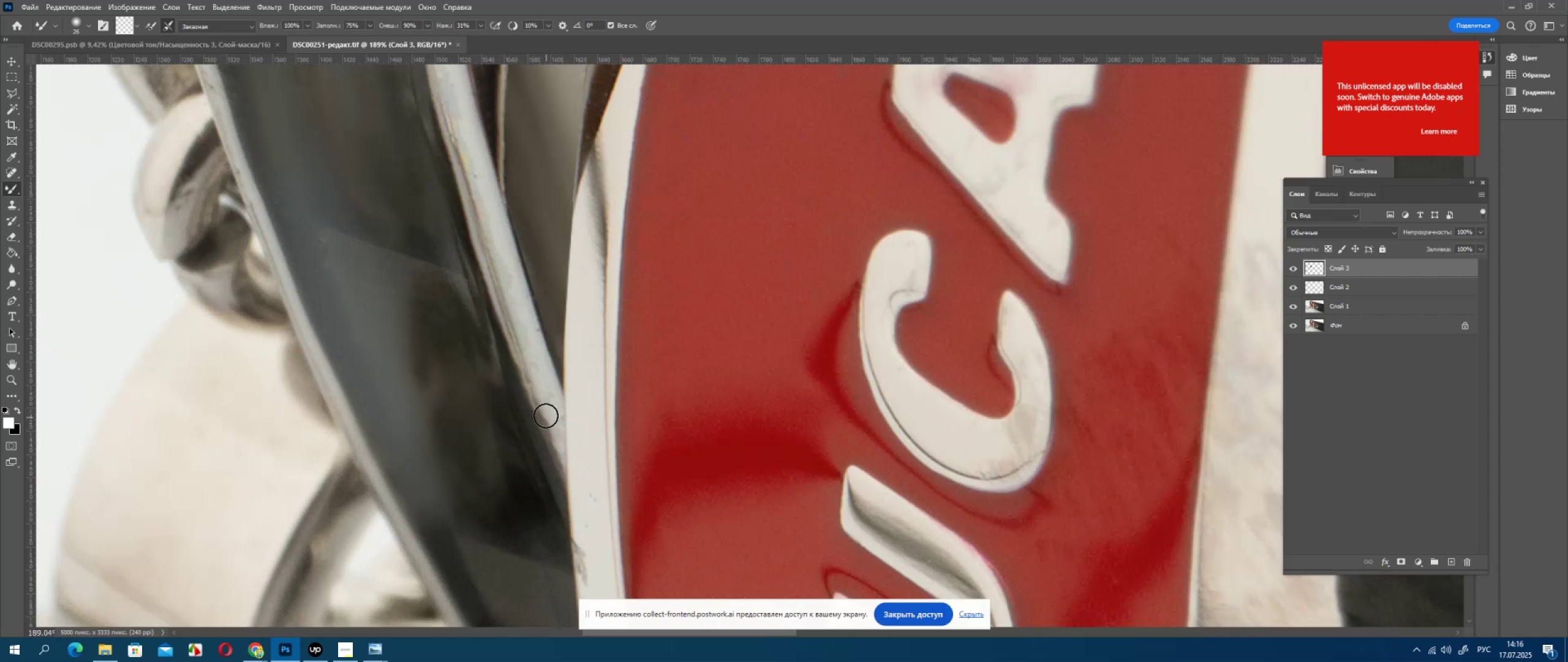 
hold_key(key=AltLeft, duration=0.61)
 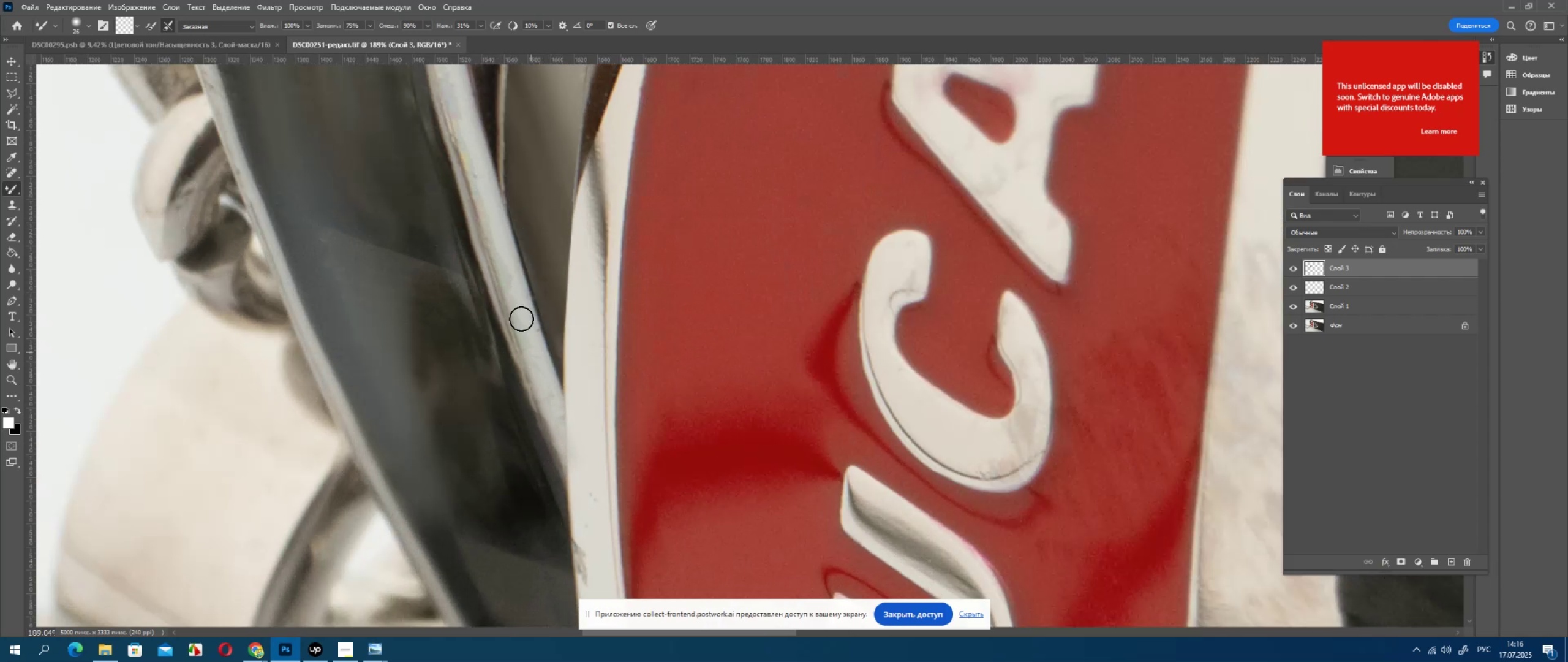 
hold_key(key=AltLeft, duration=0.43)
 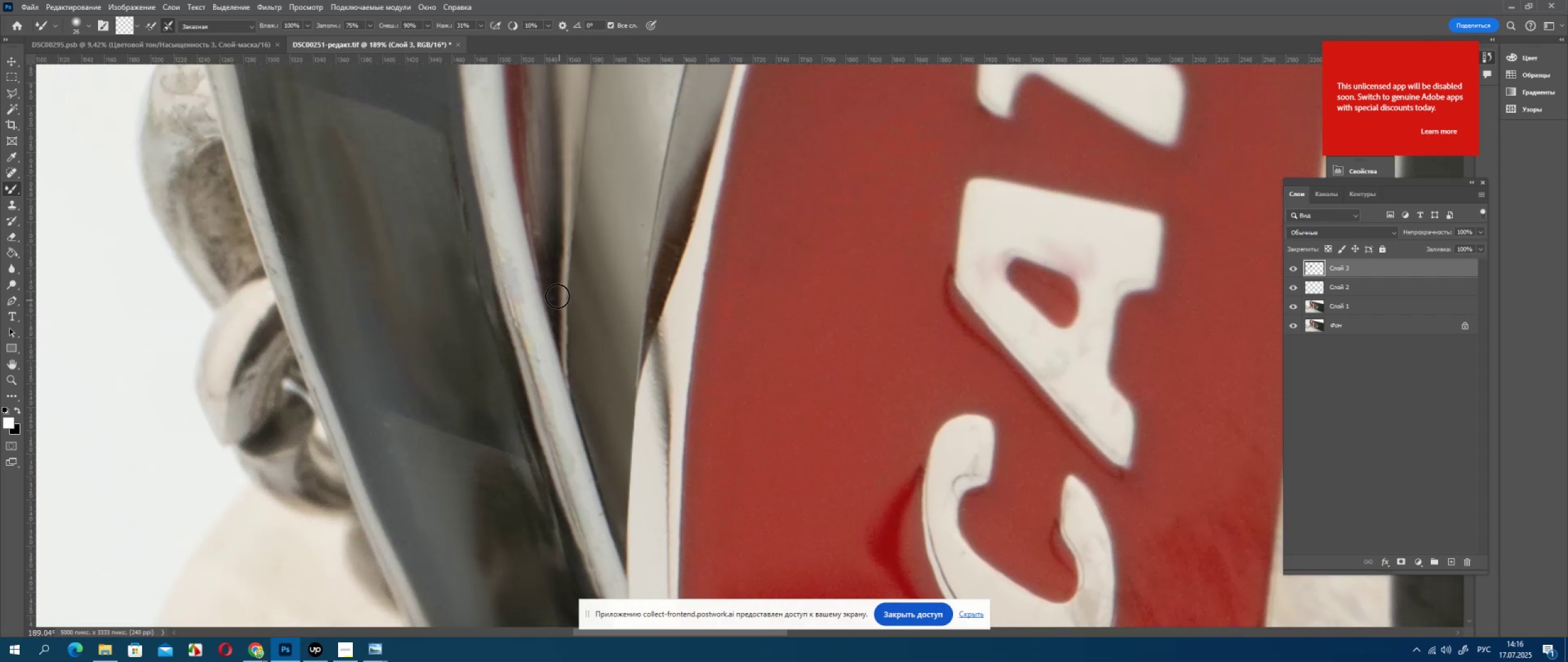 
key(Alt+AltLeft)
 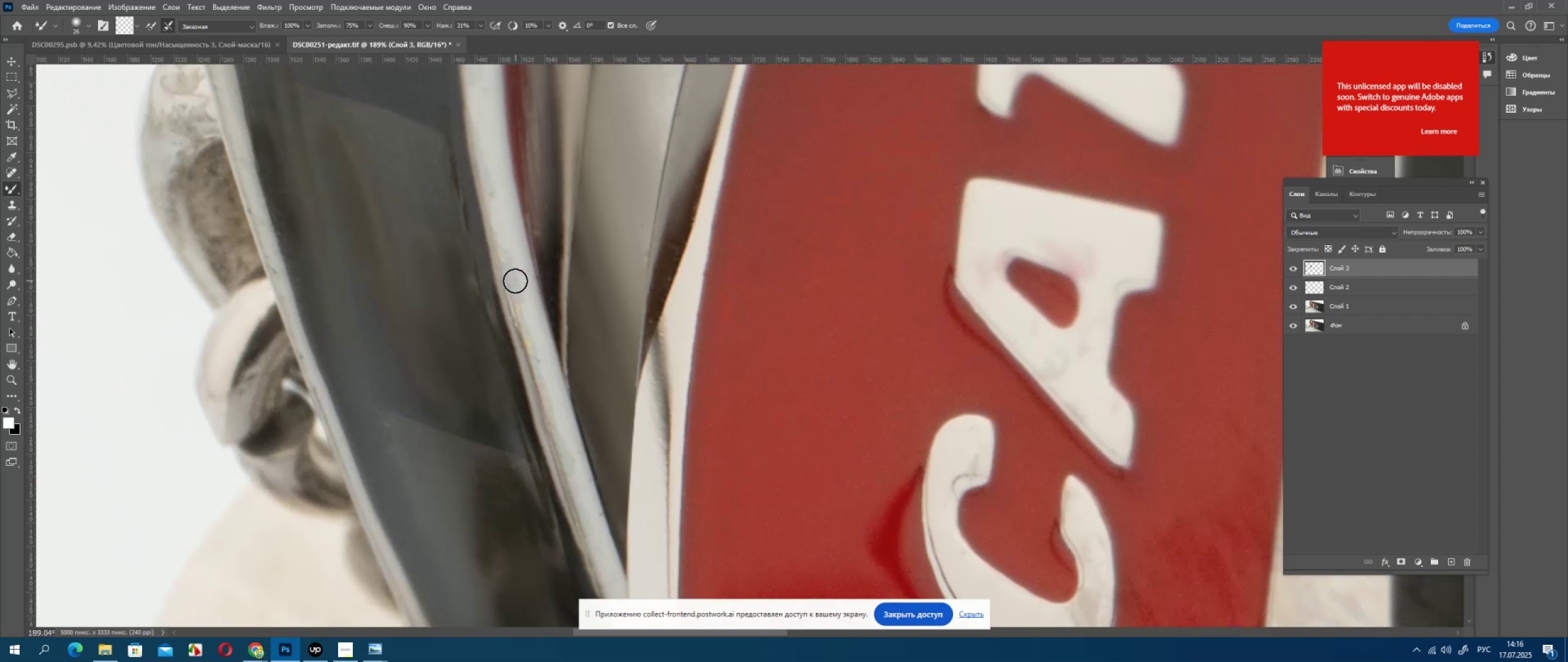 
hold_key(key=Space, duration=0.54)
 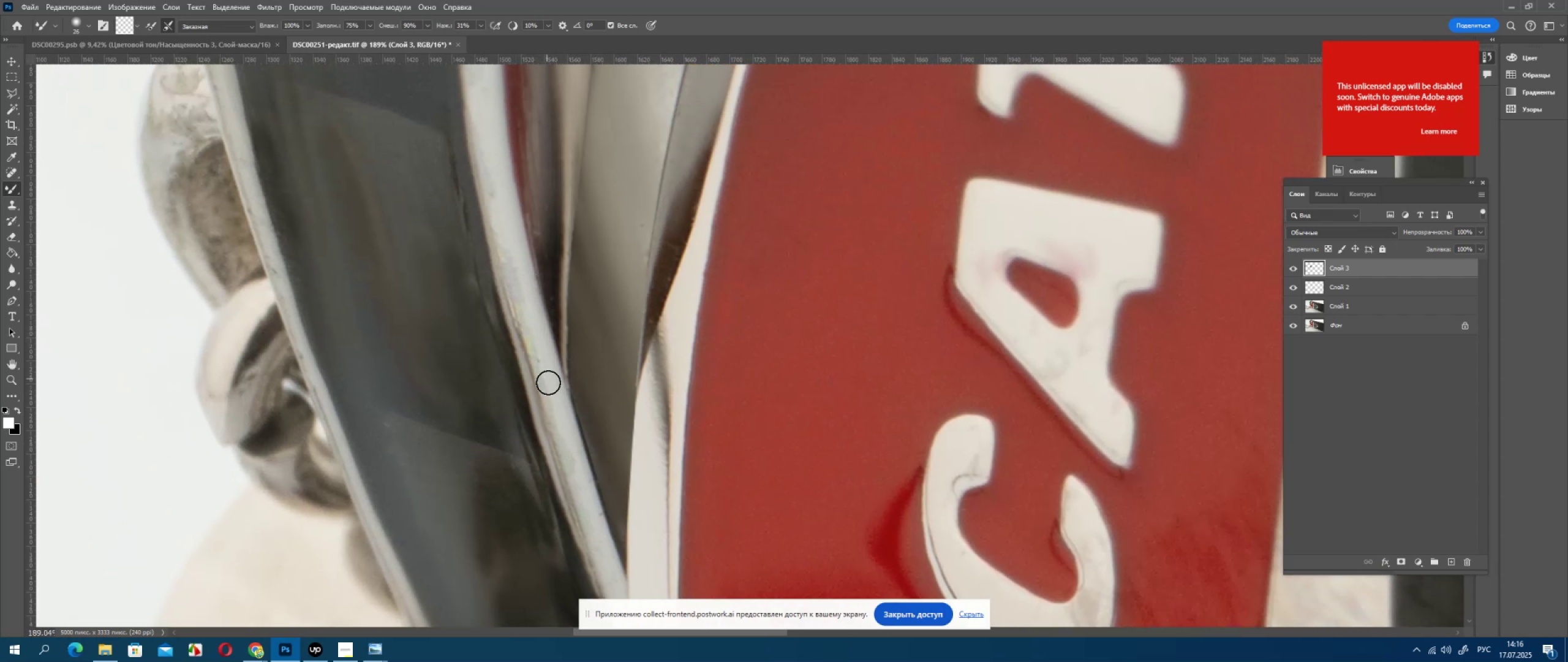 
left_click_drag(start_coordinate=[718, 207], to_coordinate=[702, 333])
 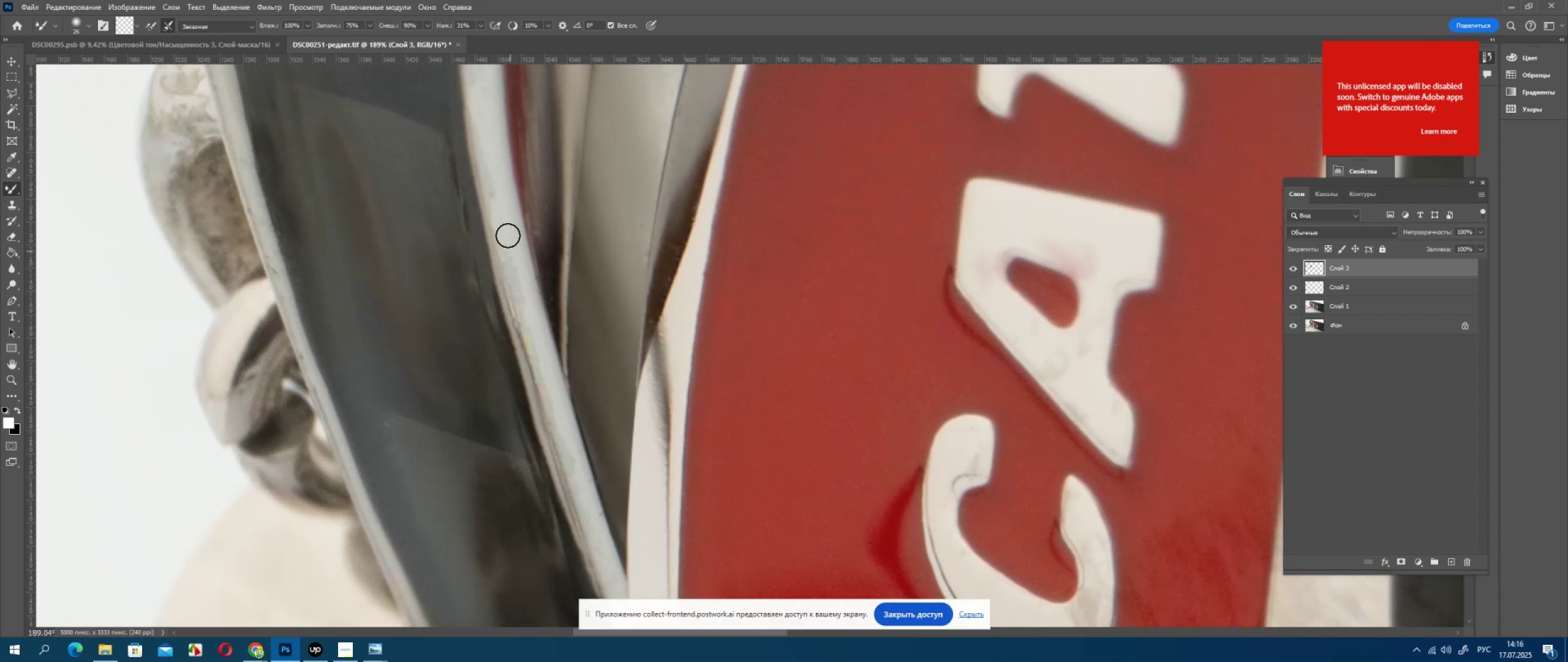 
hold_key(key=Space, duration=0.55)
 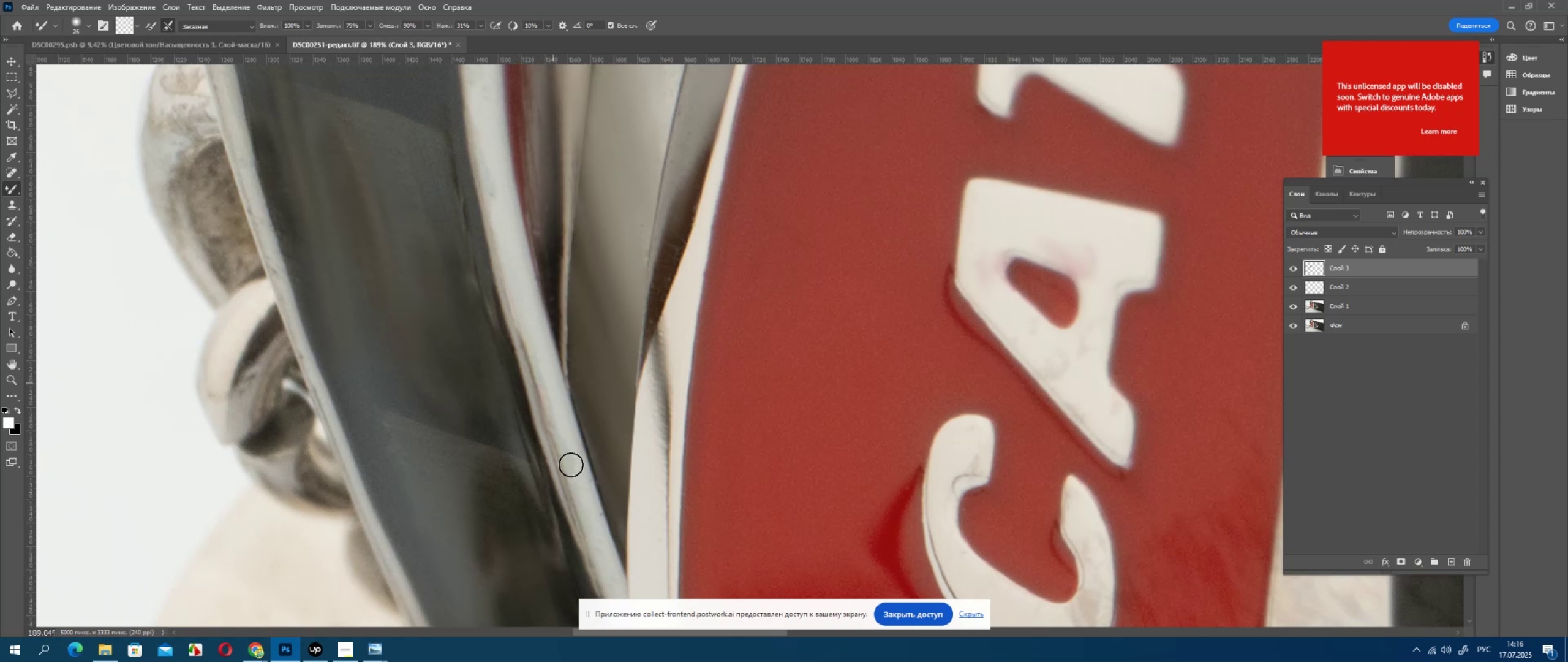 
left_click_drag(start_coordinate=[691, 425], to_coordinate=[688, 323])
 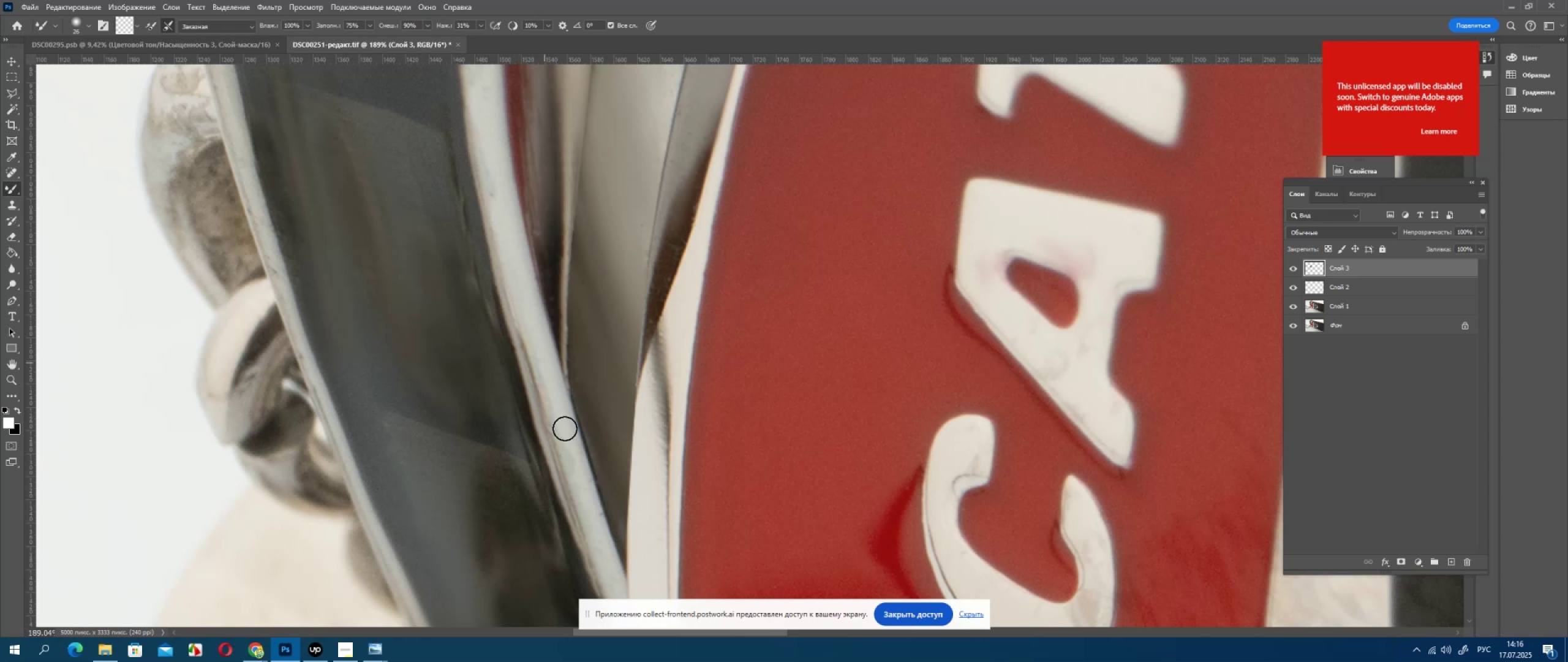 
left_click_drag(start_coordinate=[685, 316], to_coordinate=[687, 356])
 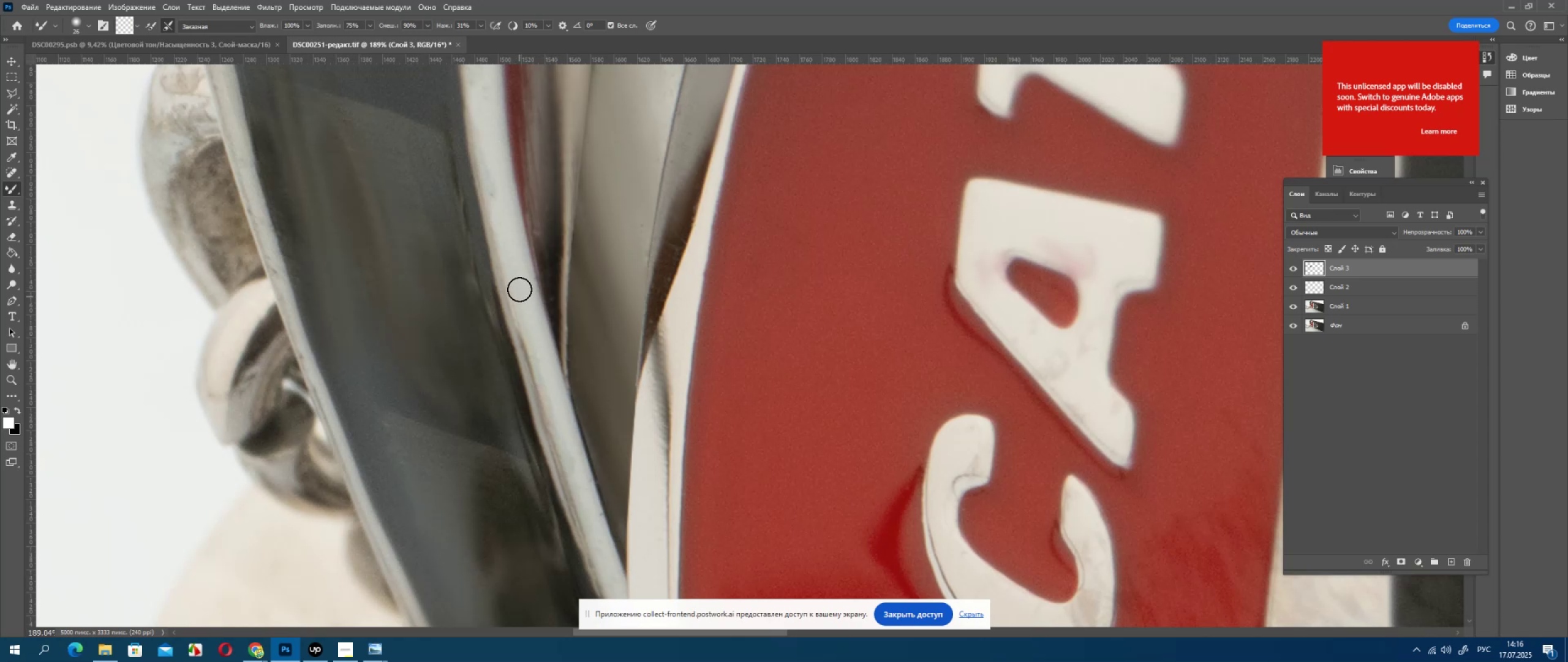 
left_click_drag(start_coordinate=[687, 305], to_coordinate=[687, 375])
 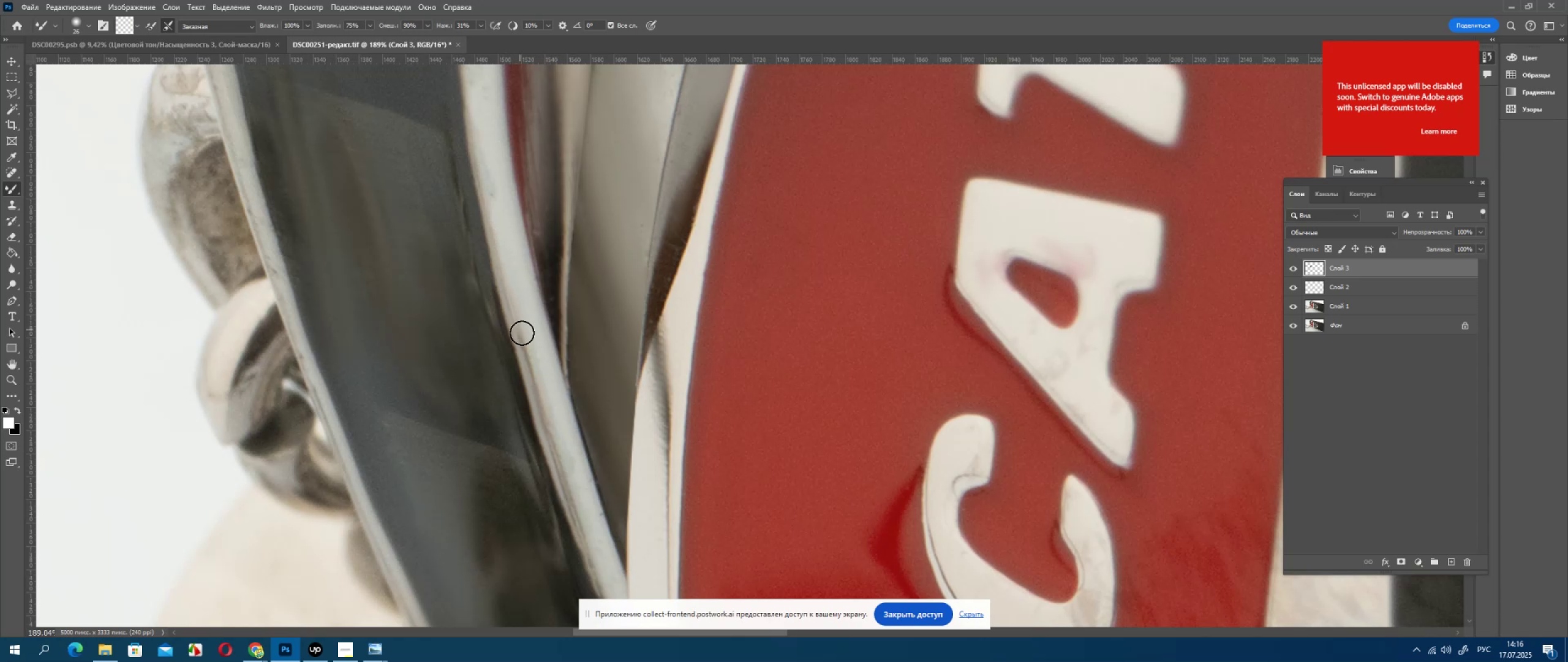 
left_click_drag(start_coordinate=[687, 378], to_coordinate=[684, 325])
 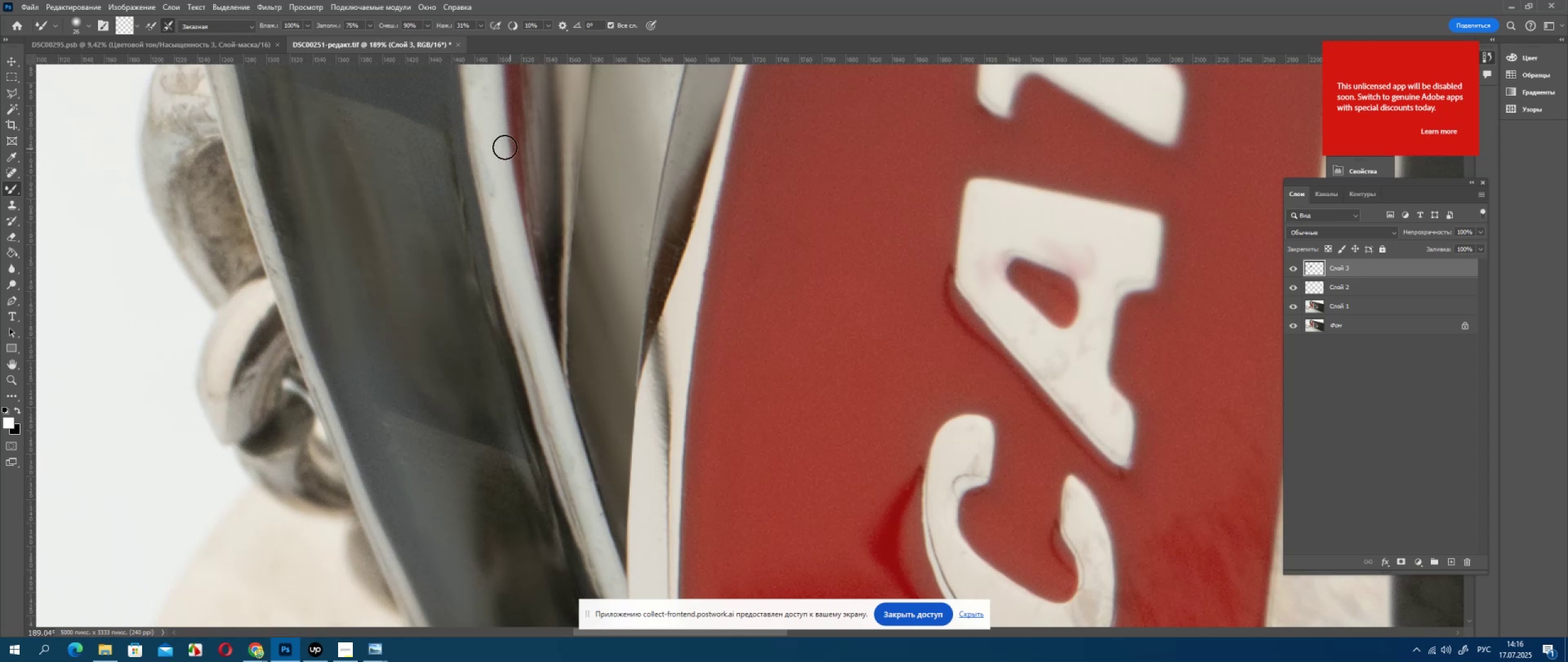 
left_click_drag(start_coordinate=[684, 368], to_coordinate=[677, 293])
 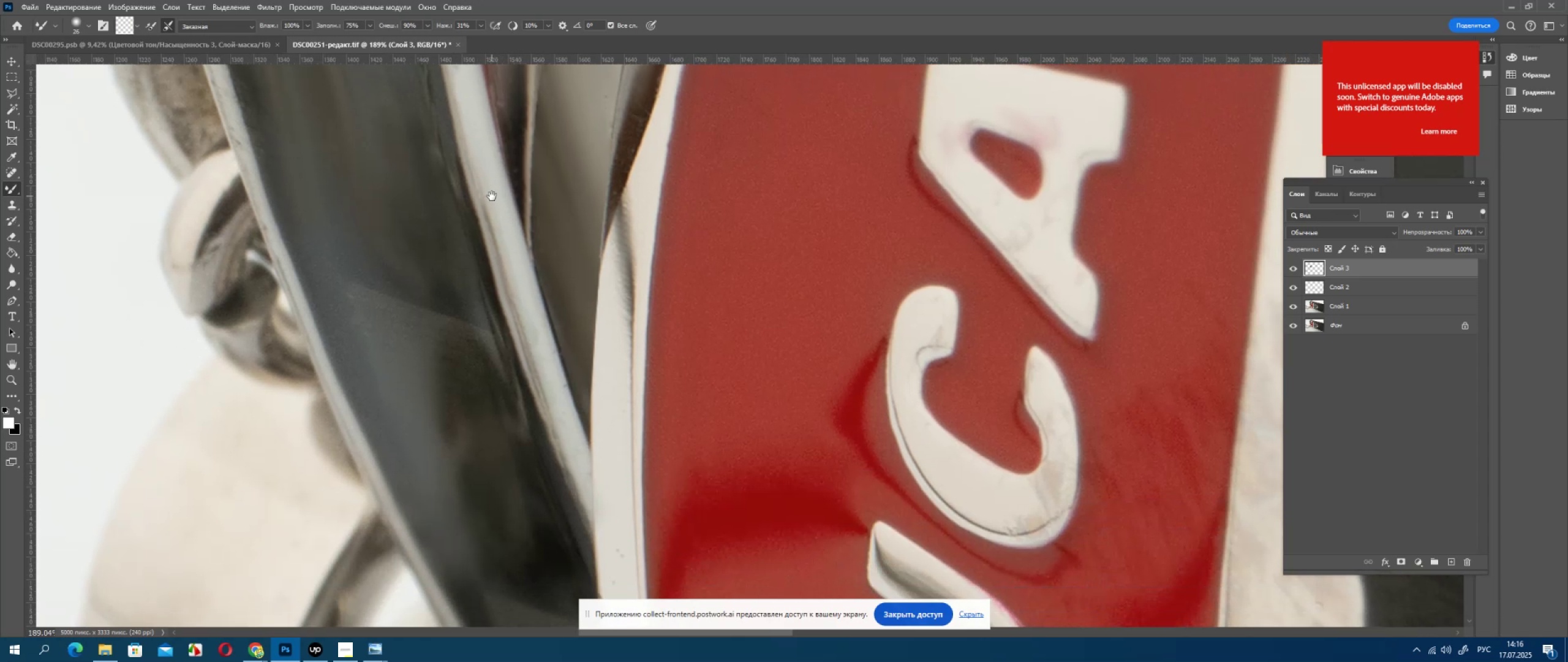 
left_click_drag(start_coordinate=[684, 310], to_coordinate=[685, 323])
 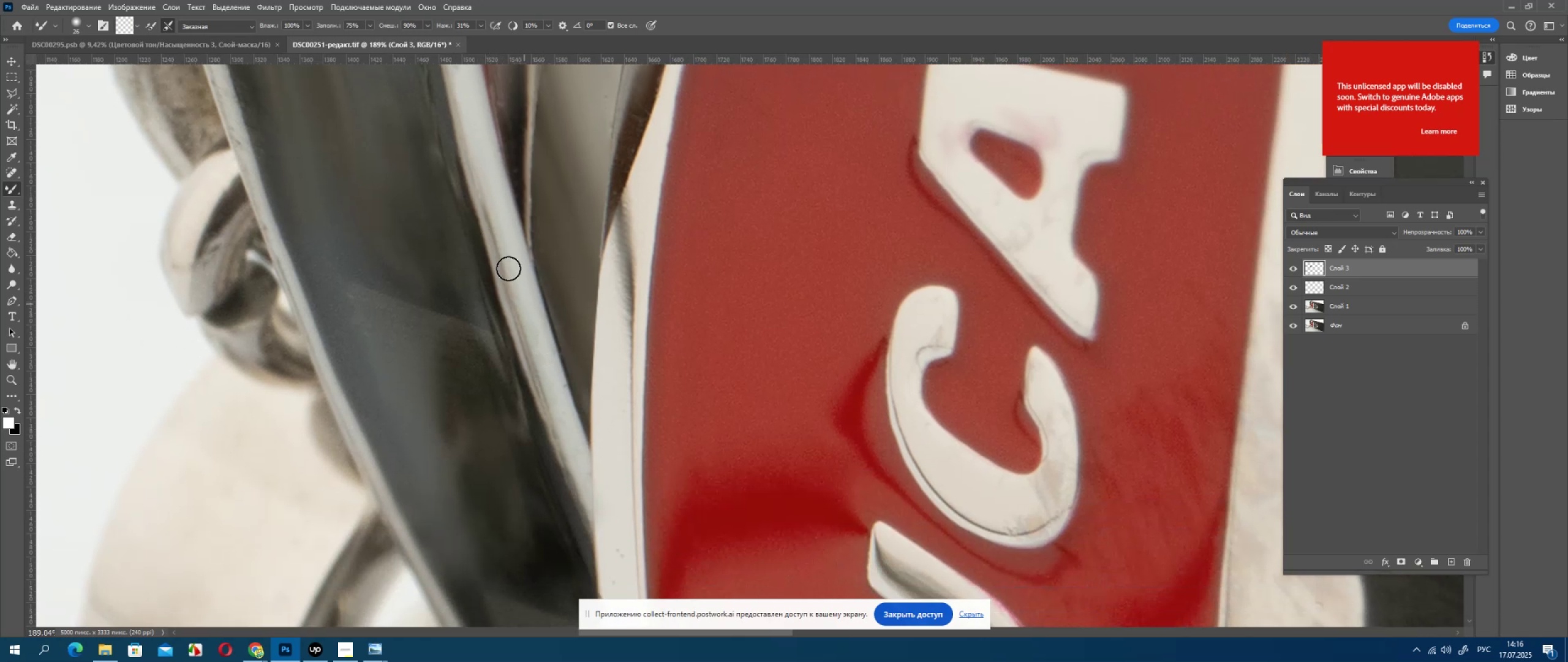 
hold_key(key=AltLeft, duration=0.74)
scroll: coordinate [507, 272], scroll_direction: down, amount: 2.0
 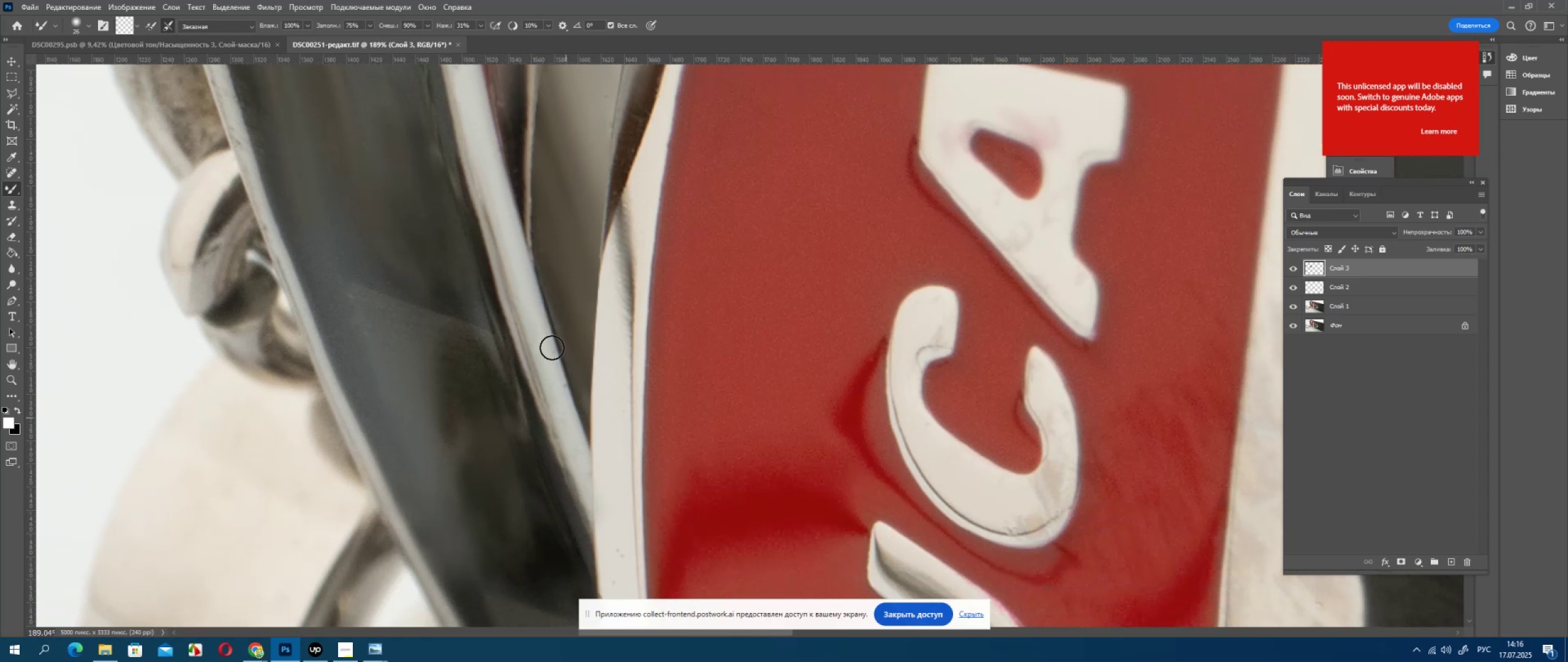 
key(Alt+AltLeft)
 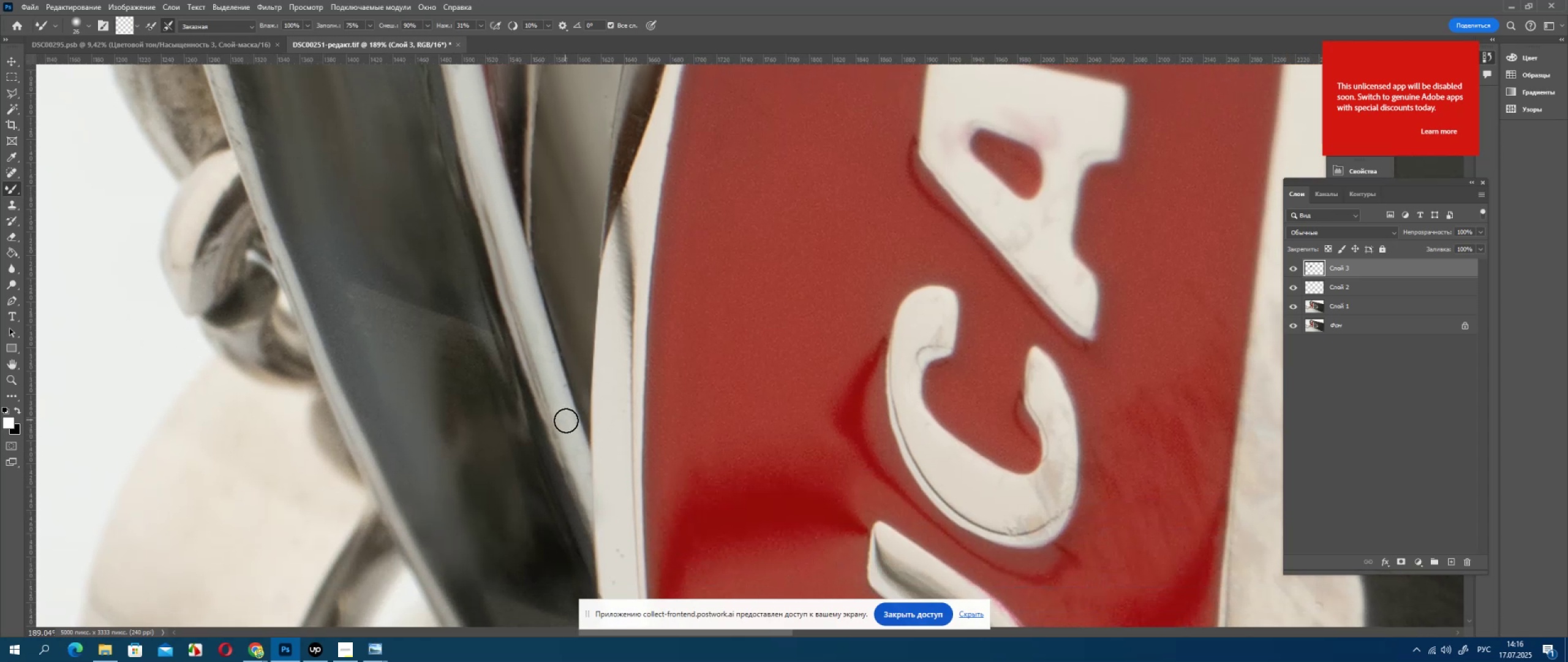 
left_click_drag(start_coordinate=[454, 199], to_coordinate=[468, 266])
 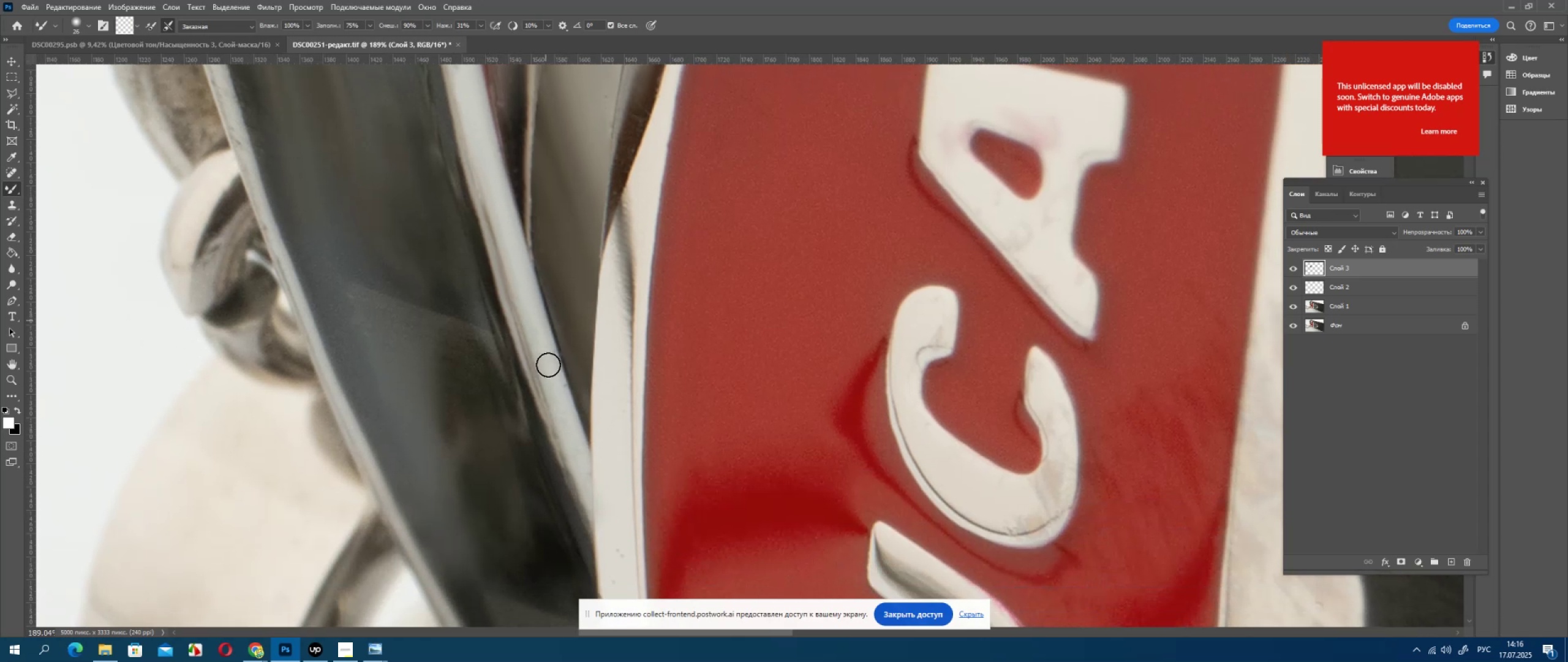 
left_click_drag(start_coordinate=[451, 200], to_coordinate=[483, 282])
 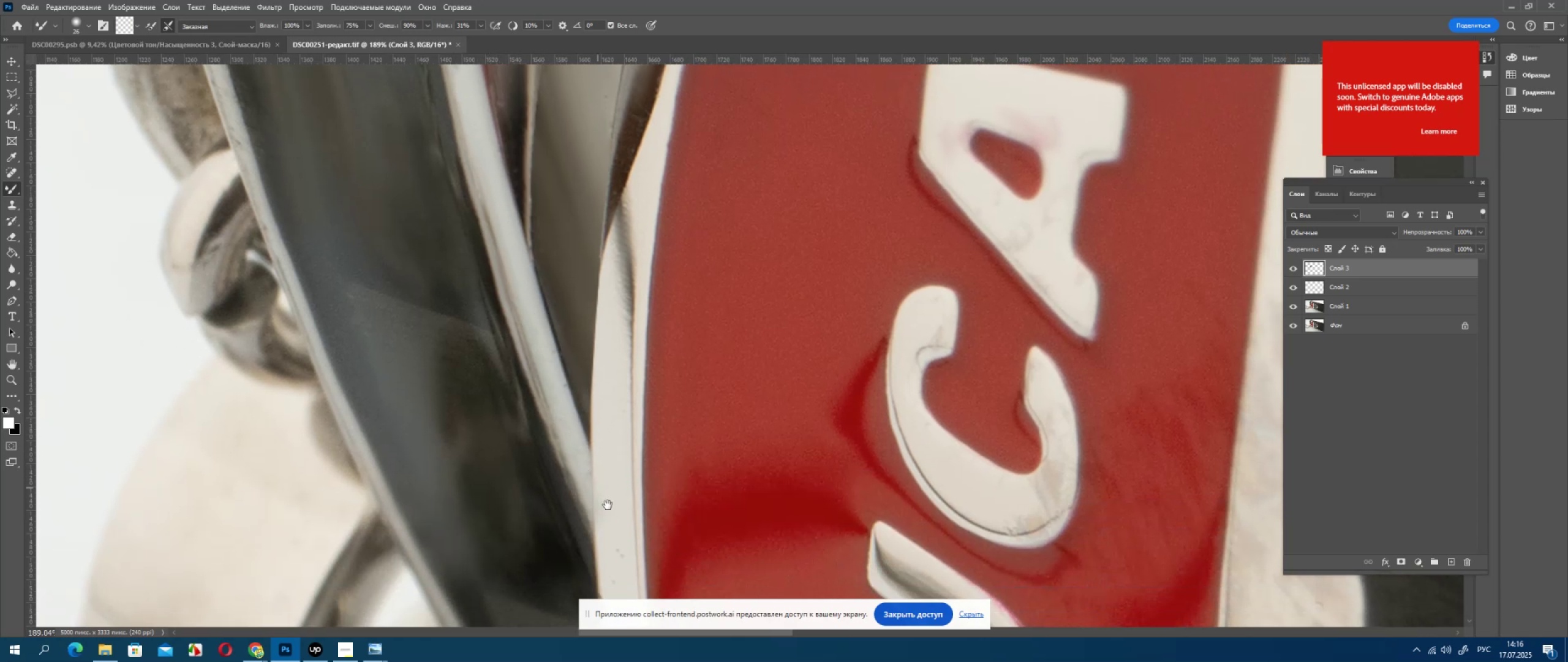 
left_click_drag(start_coordinate=[478, 217], to_coordinate=[513, 303])
 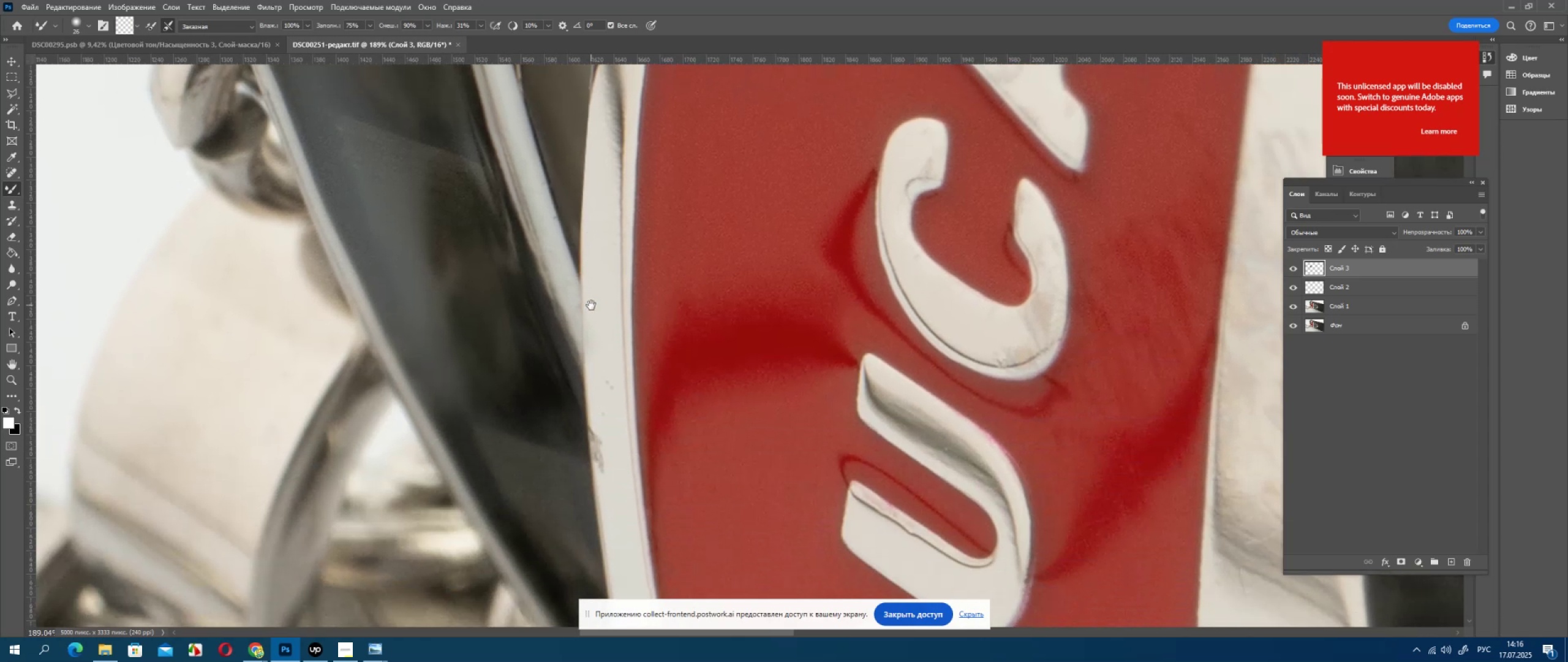 
left_click_drag(start_coordinate=[494, 223], to_coordinate=[520, 325])
 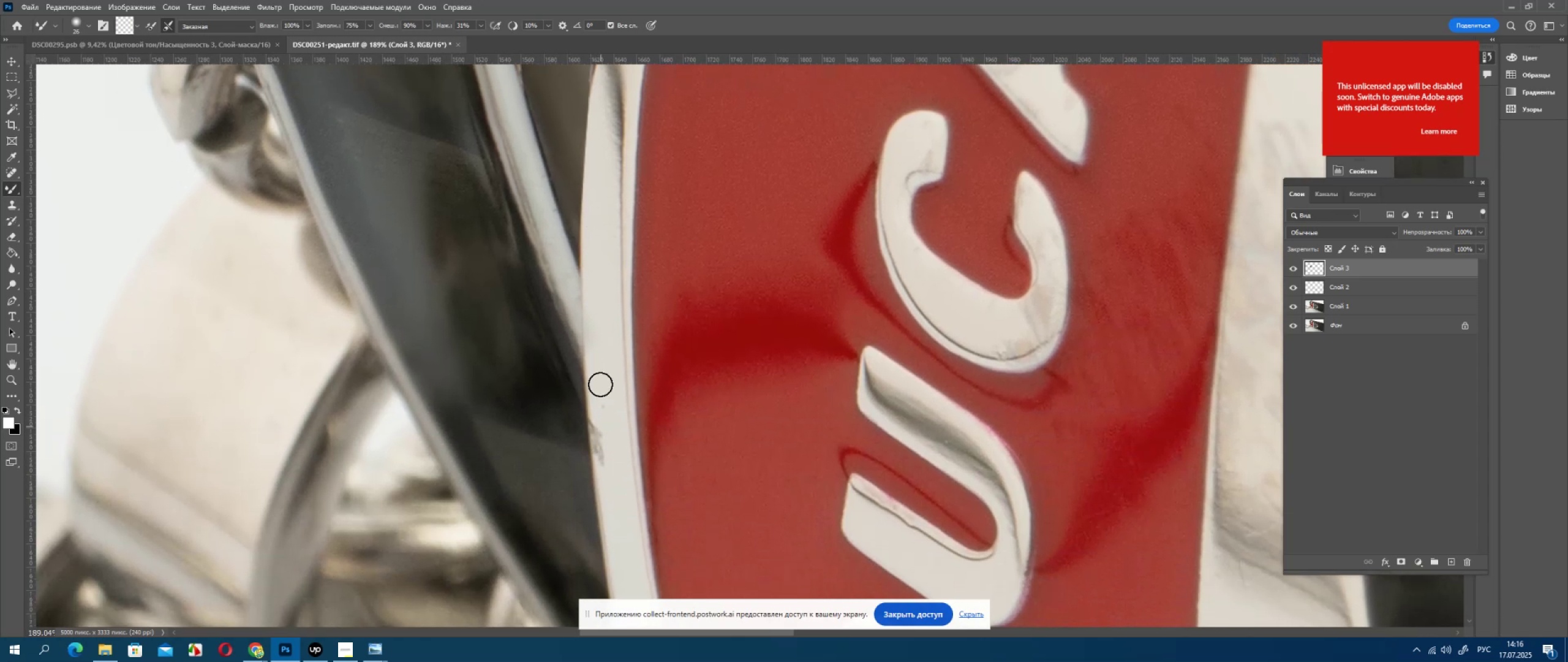 
left_click_drag(start_coordinate=[522, 274], to_coordinate=[541, 343])
 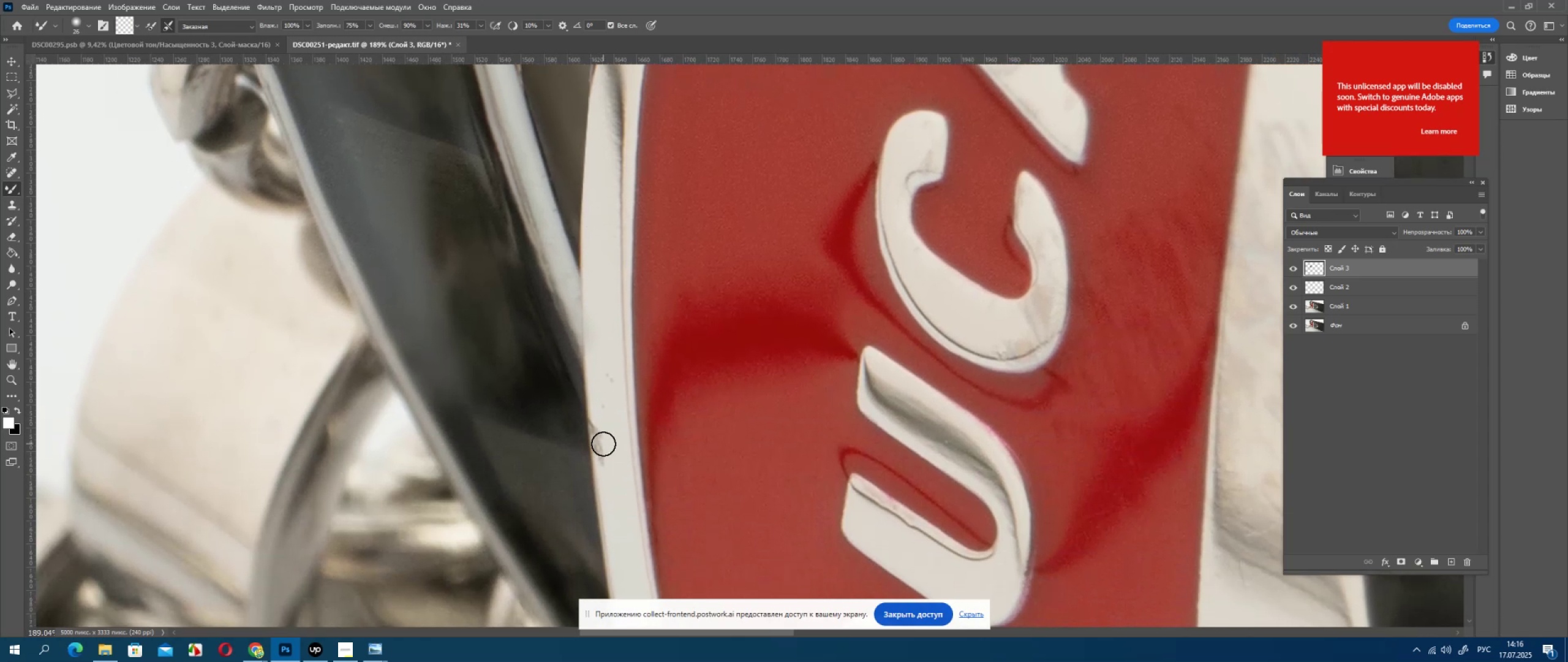 
left_click_drag(start_coordinate=[530, 261], to_coordinate=[568, 356])
 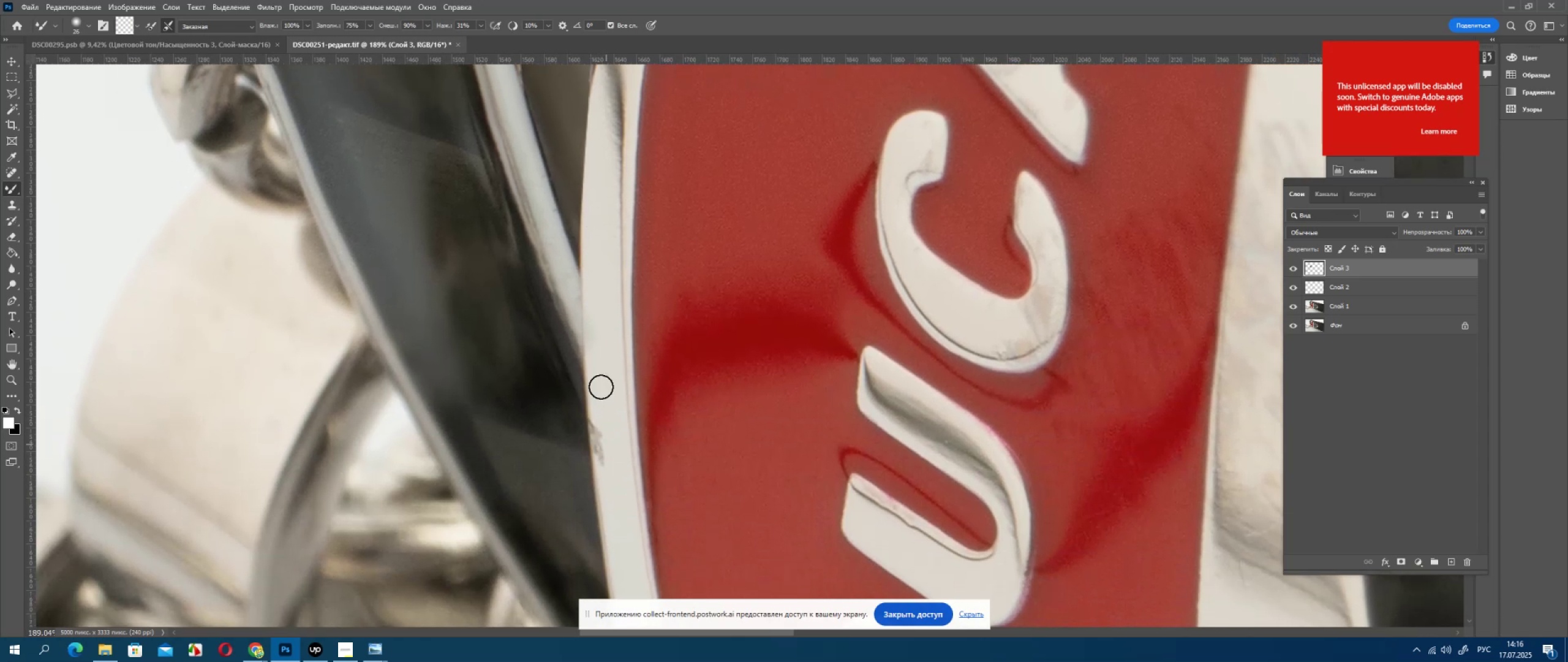 
left_click_drag(start_coordinate=[554, 360], to_coordinate=[514, 222])
 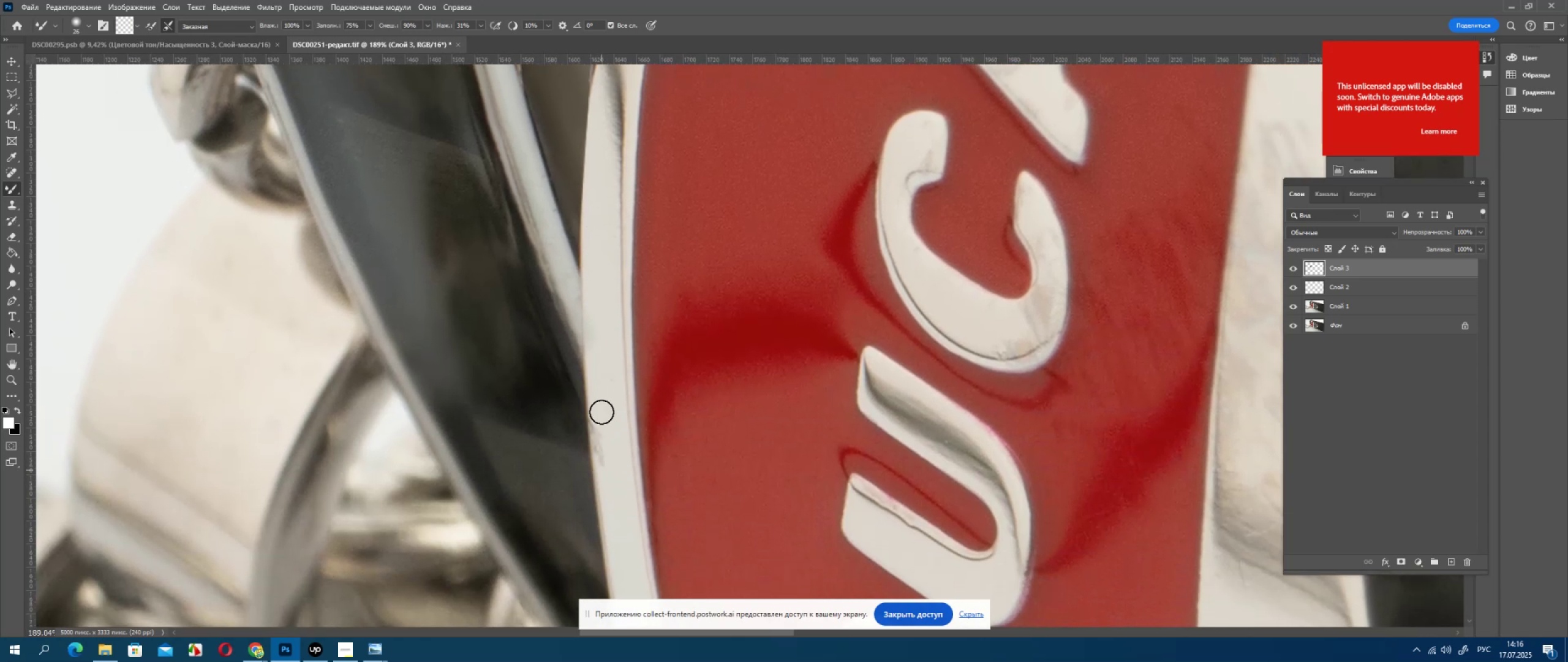 
left_click_drag(start_coordinate=[516, 227], to_coordinate=[540, 400])
 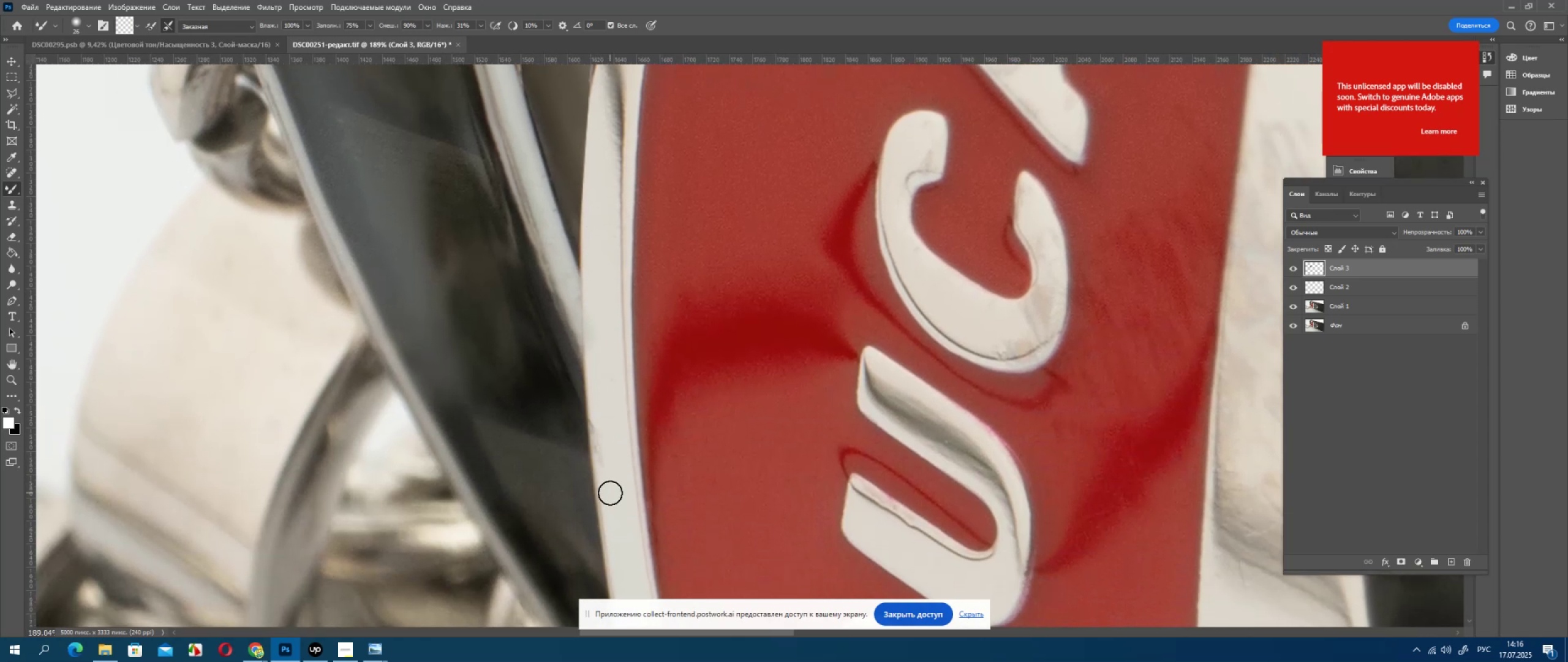 
left_click_drag(start_coordinate=[543, 376], to_coordinate=[454, 223])
 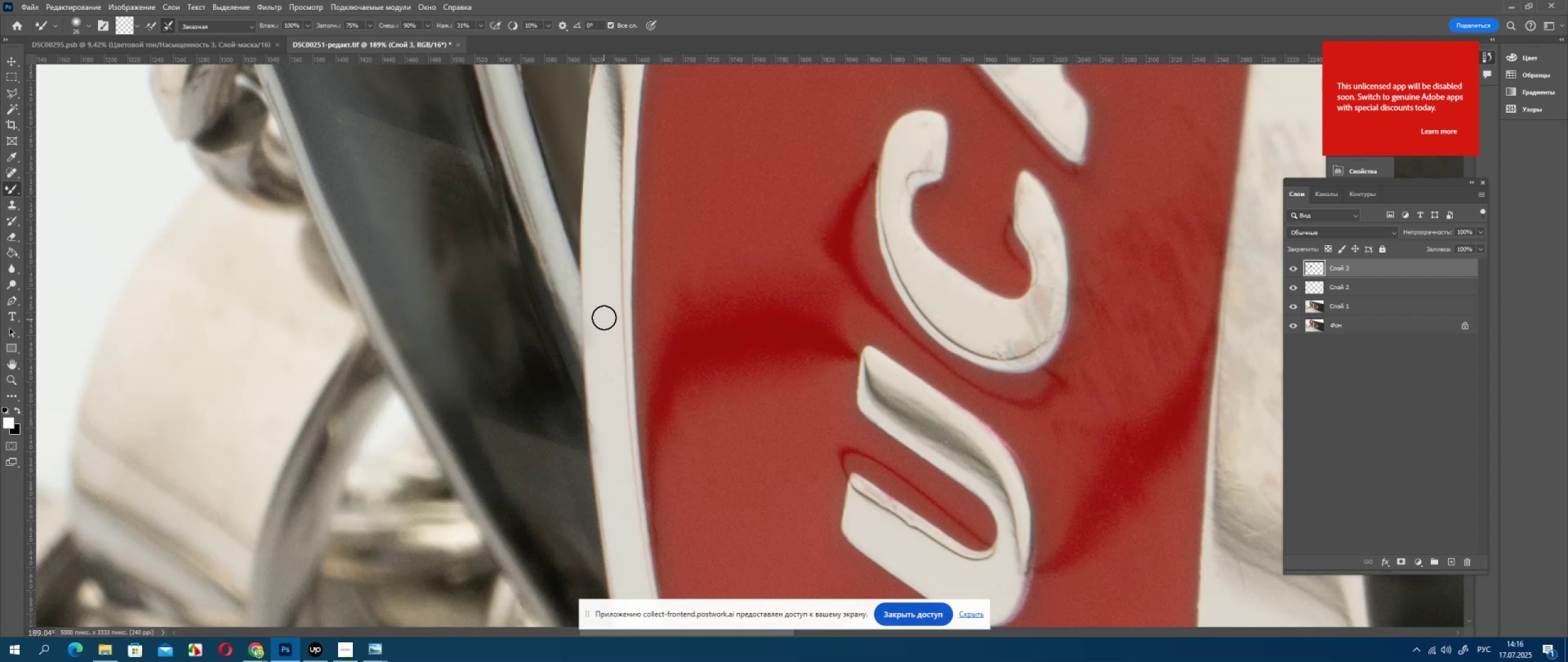 
left_click_drag(start_coordinate=[477, 328], to_coordinate=[457, 164])
 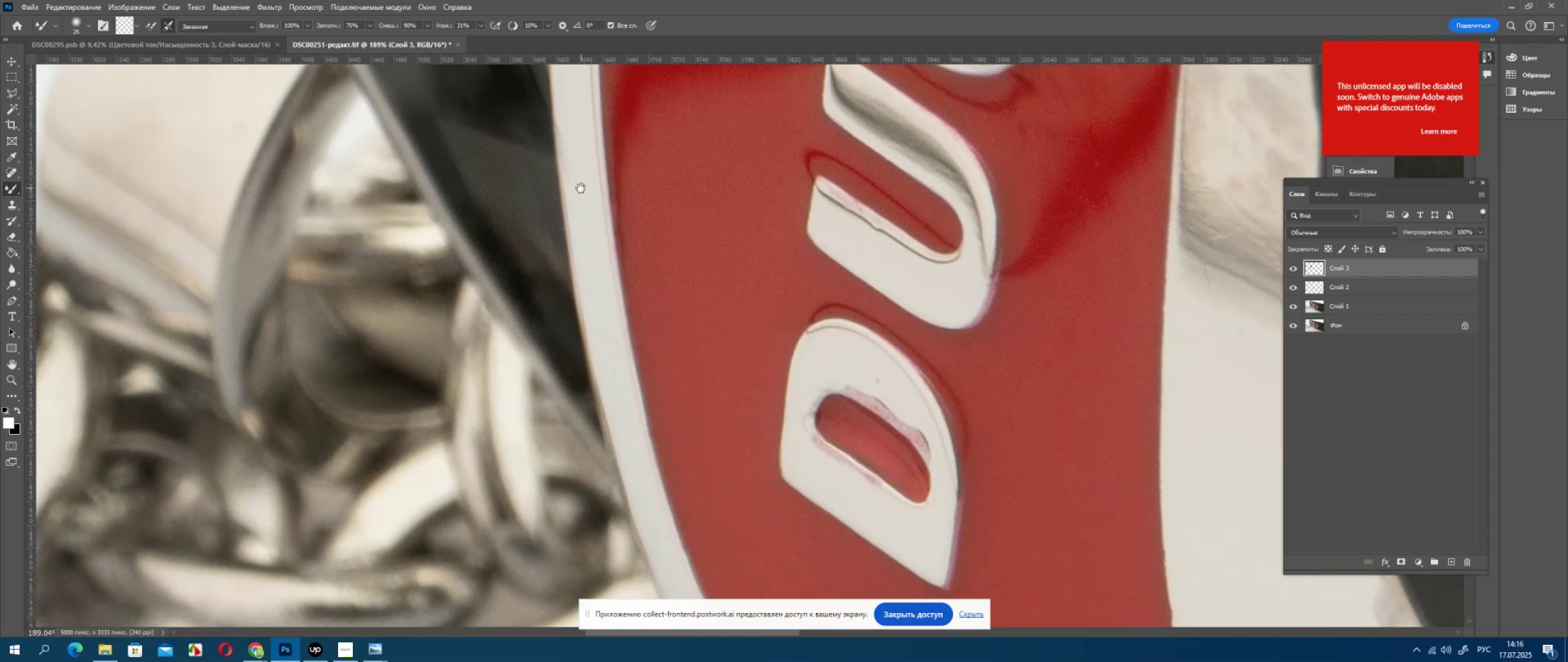 
left_click_drag(start_coordinate=[435, 162], to_coordinate=[461, 276])
 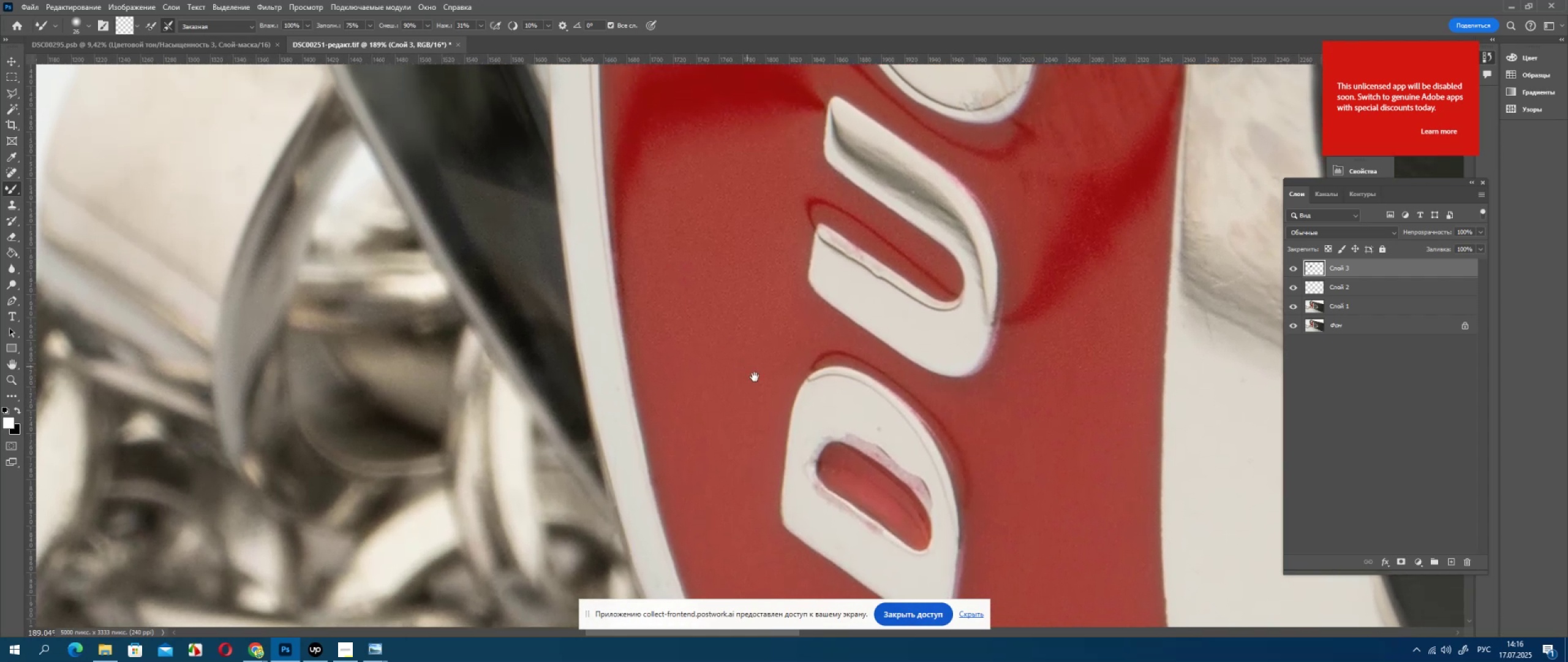 
left_click_drag(start_coordinate=[440, 172], to_coordinate=[484, 341])
 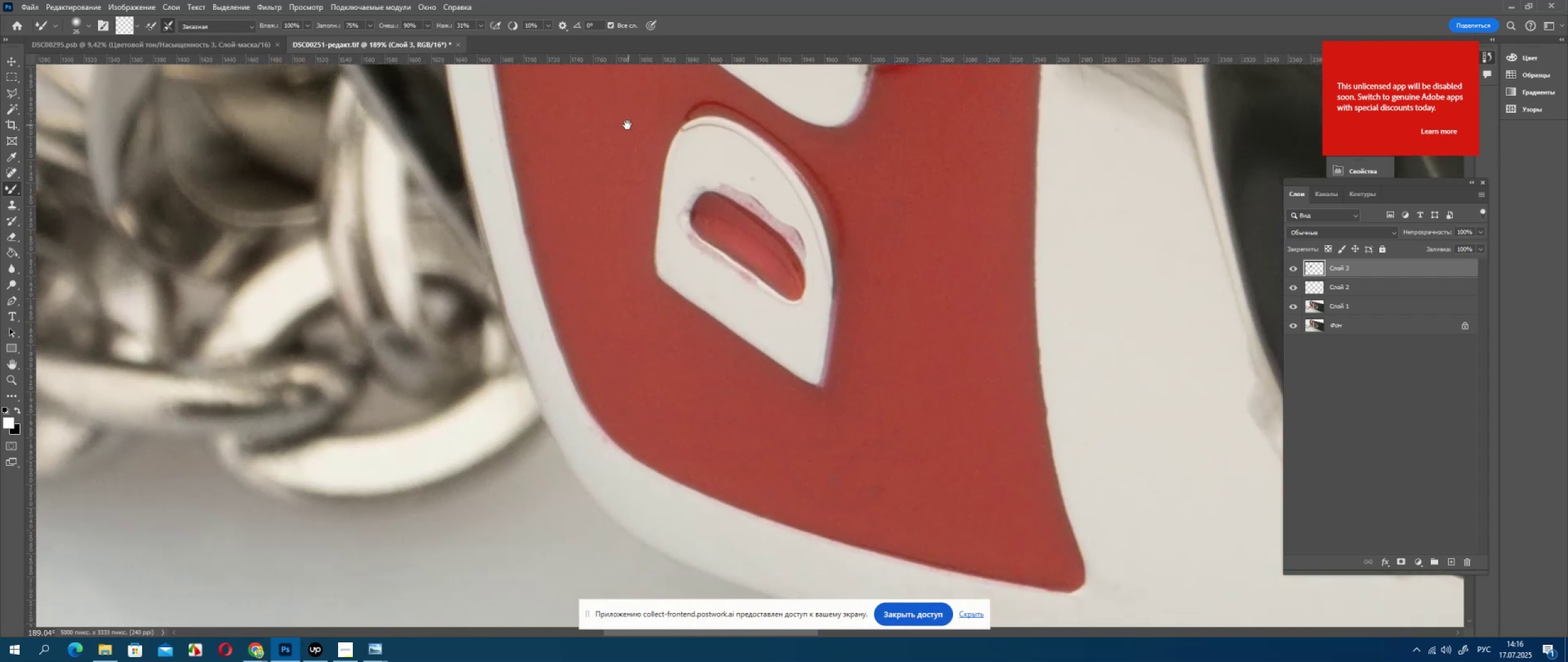 
left_click_drag(start_coordinate=[484, 338], to_coordinate=[428, 147])
 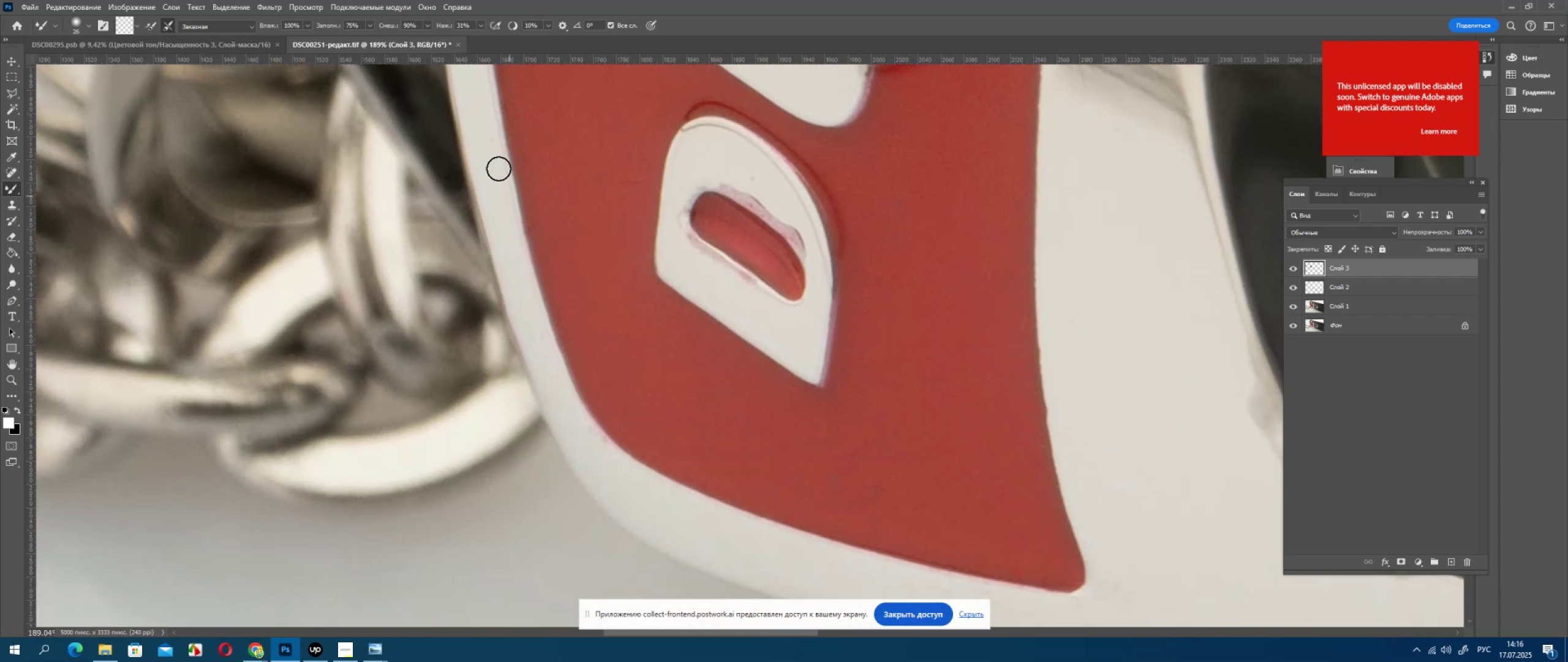 
left_click_drag(start_coordinate=[444, 139], to_coordinate=[484, 274])
 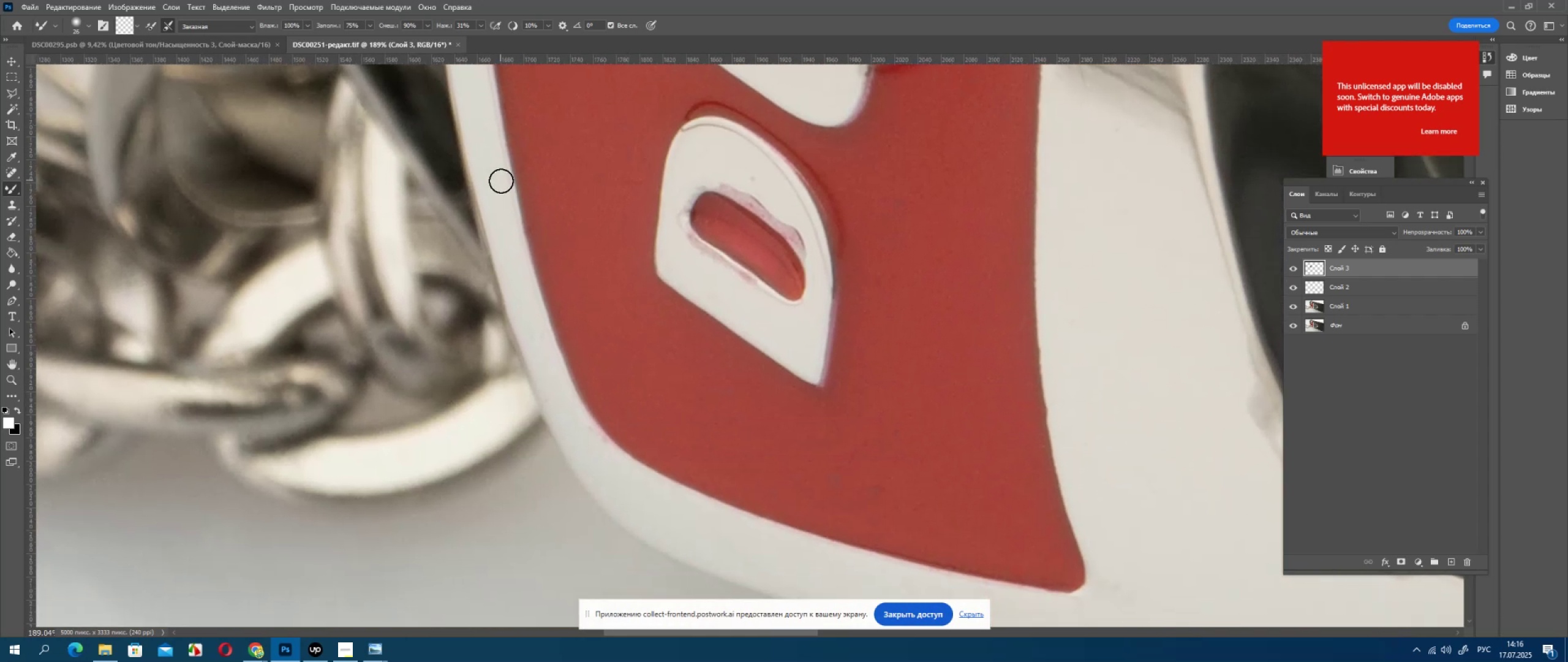 
left_click_drag(start_coordinate=[483, 268], to_coordinate=[473, 167])
 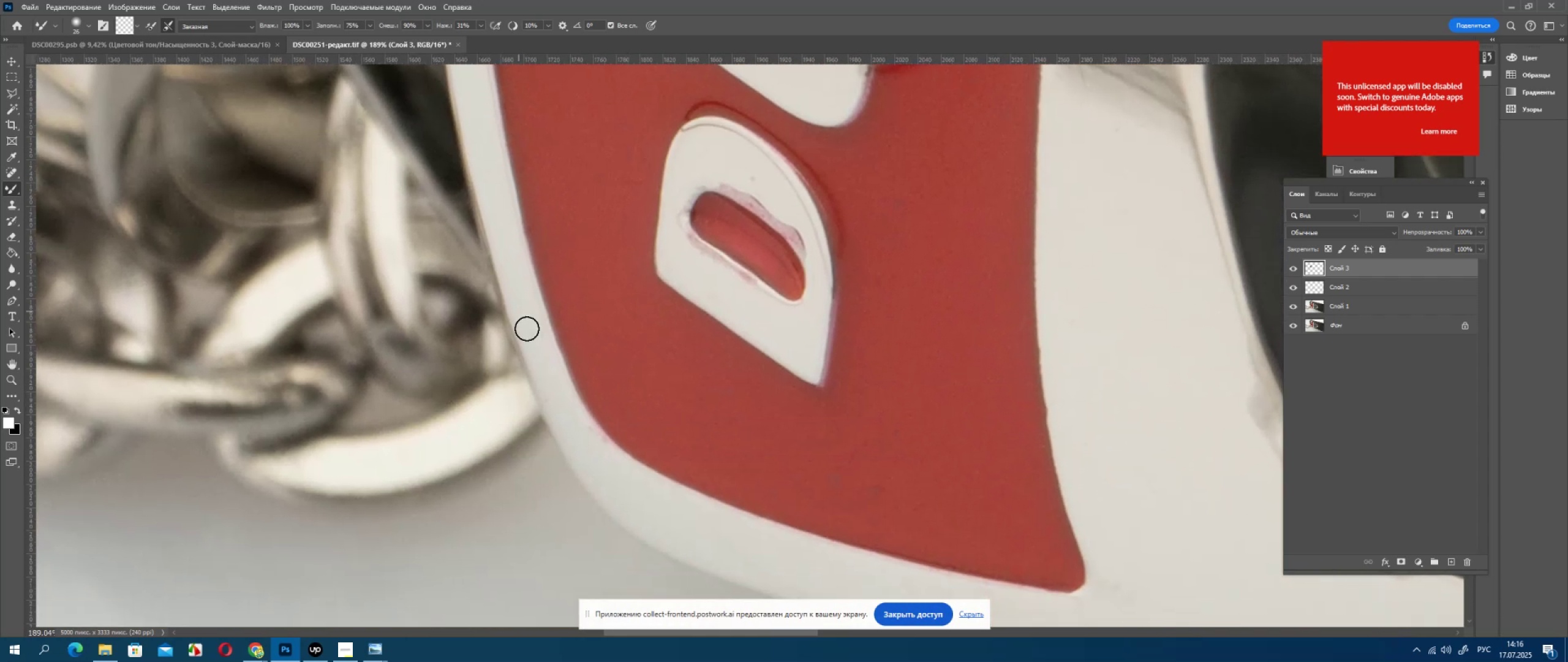 
left_click_drag(start_coordinate=[485, 191], to_coordinate=[509, 275])
 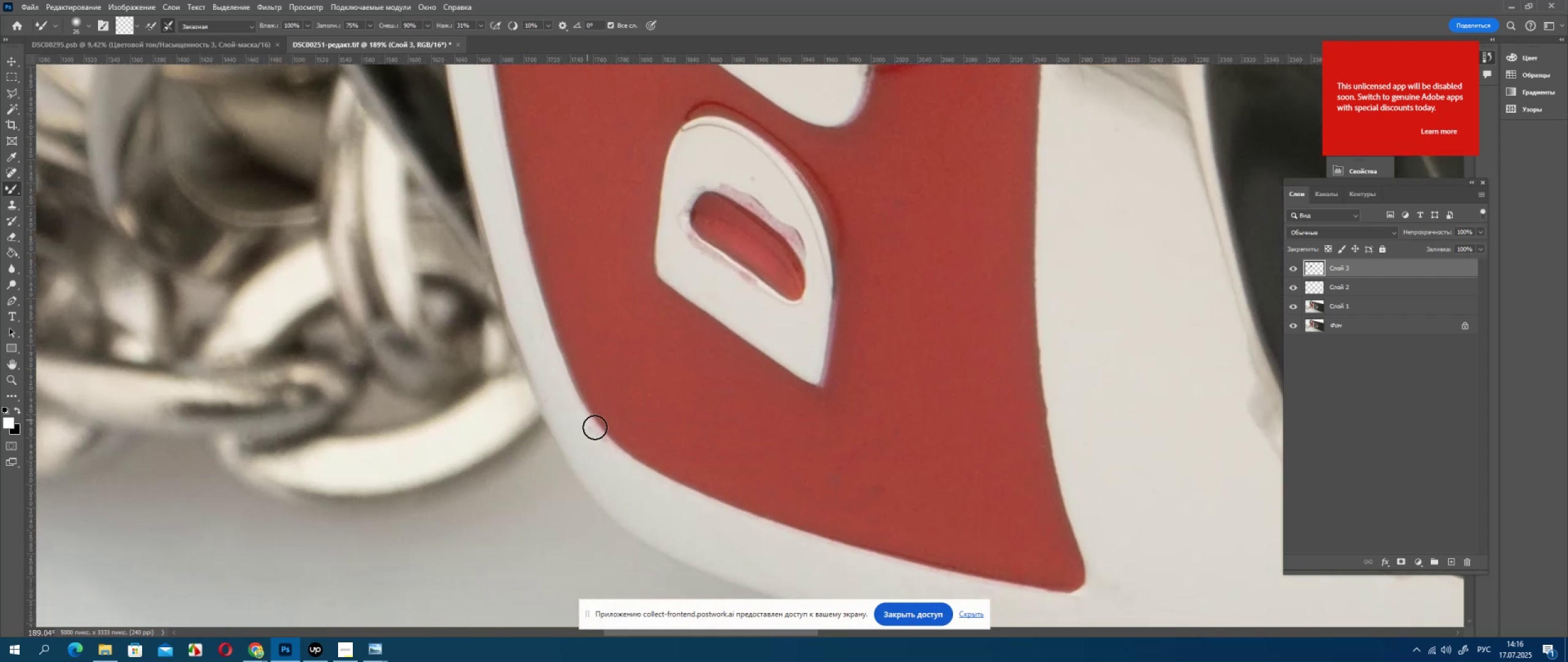 
left_click_drag(start_coordinate=[481, 194], to_coordinate=[525, 339])
 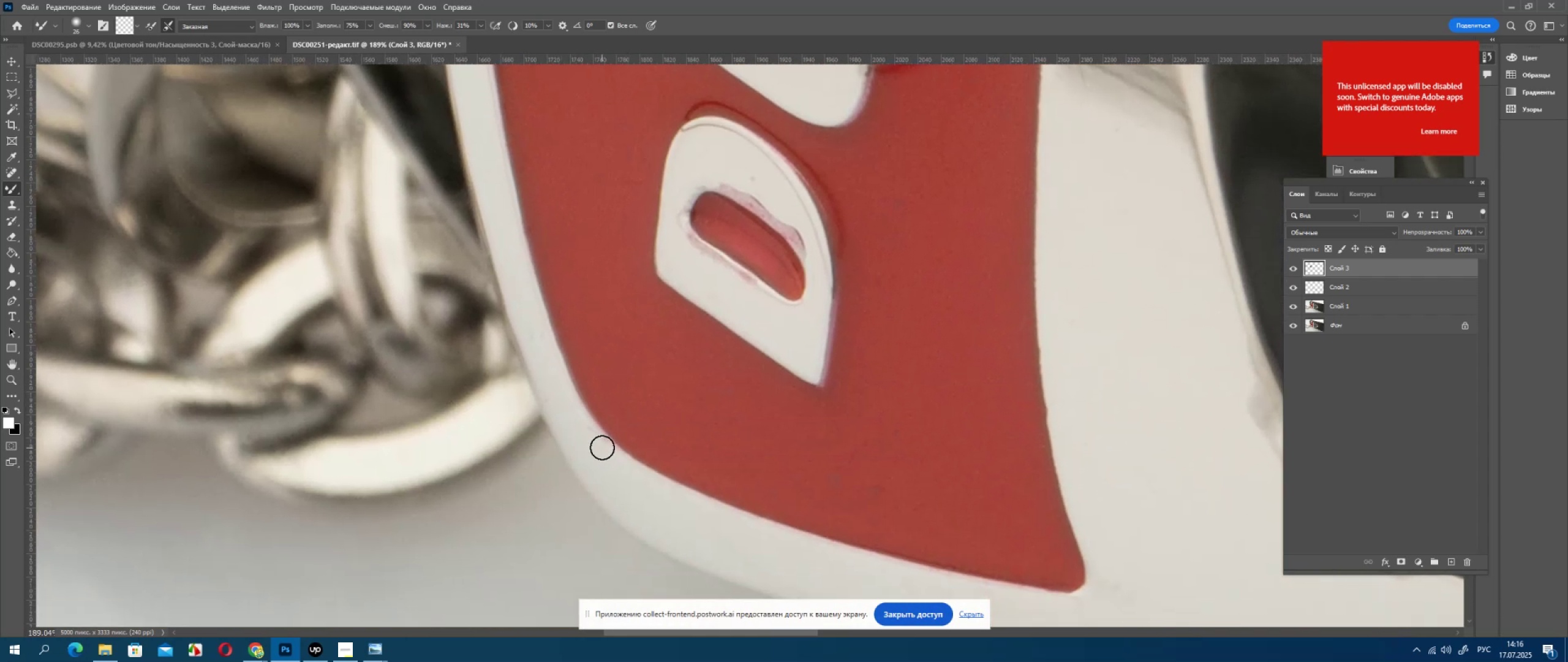 
left_click_drag(start_coordinate=[533, 246], to_coordinate=[566, 378])
 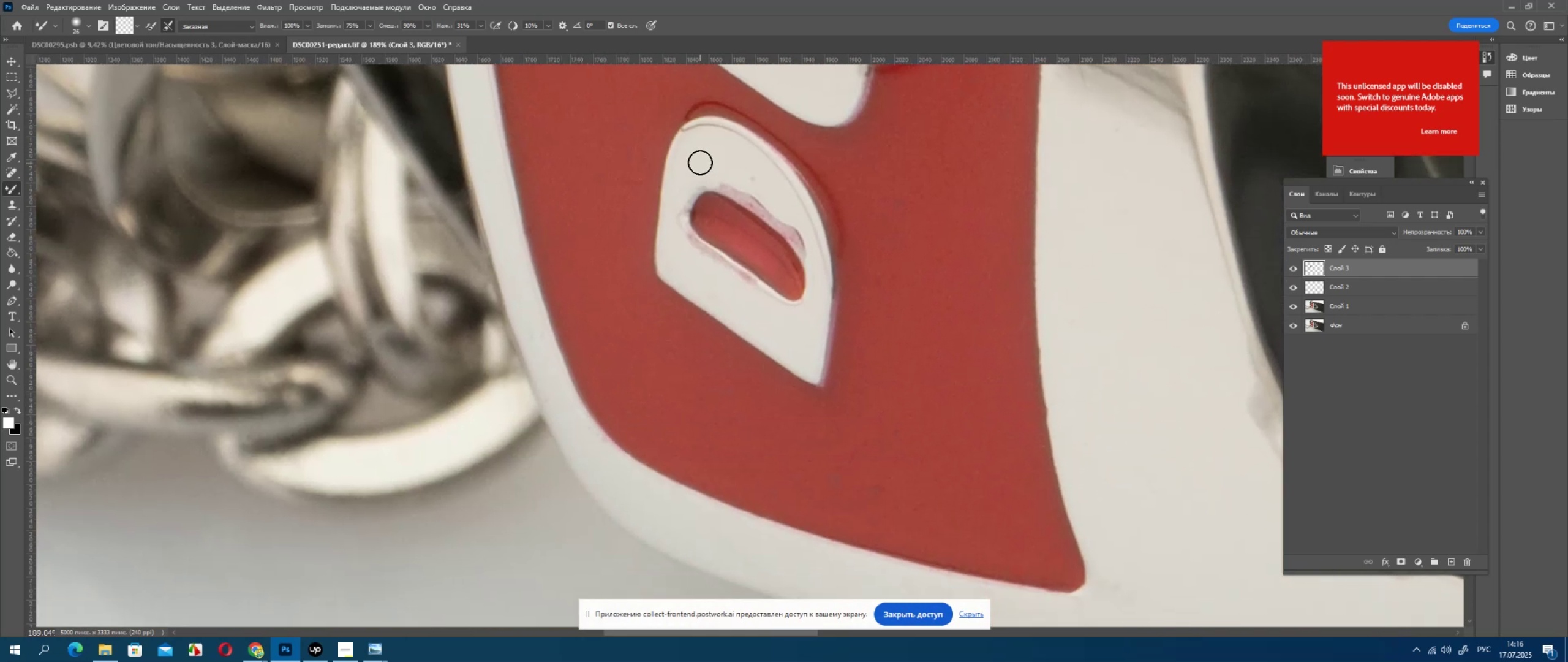 
left_click_drag(start_coordinate=[560, 313], to_coordinate=[579, 378])
 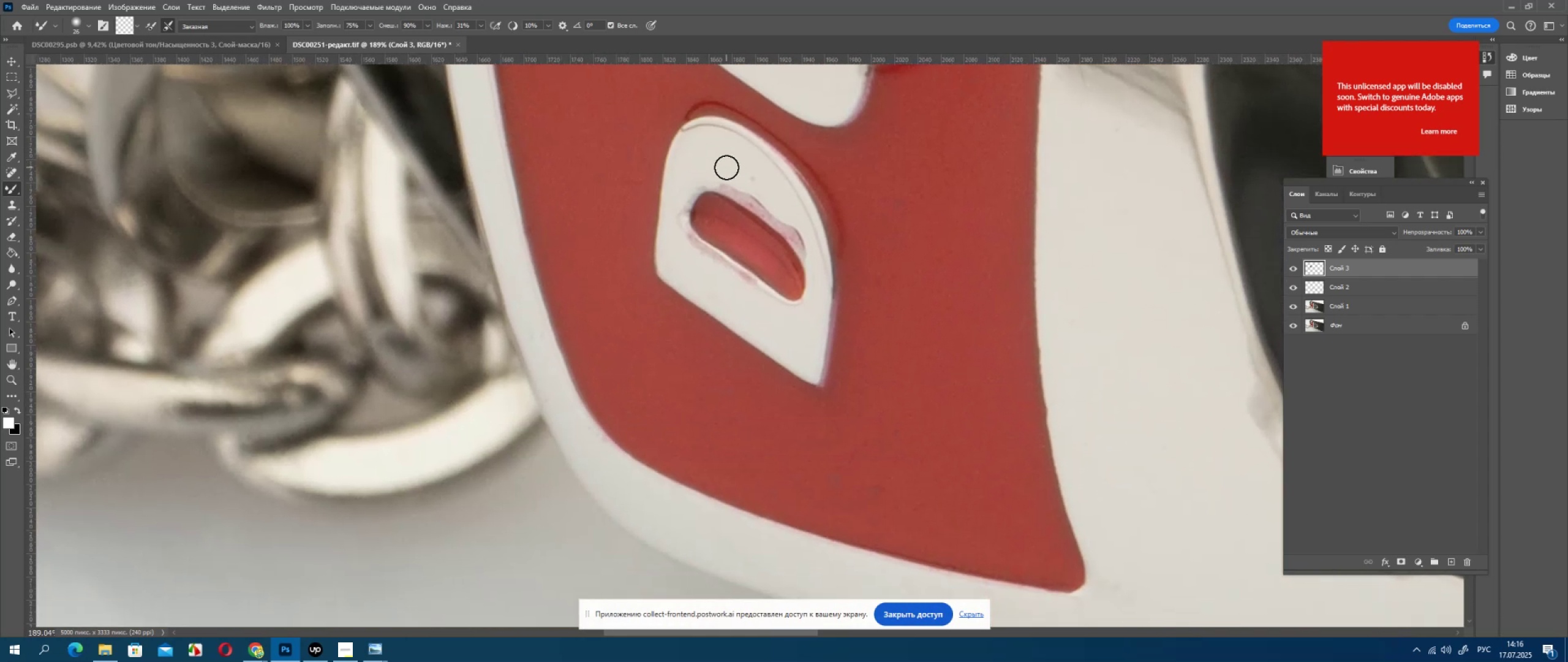 
left_click_drag(start_coordinate=[559, 370], to_coordinate=[499, 248])
 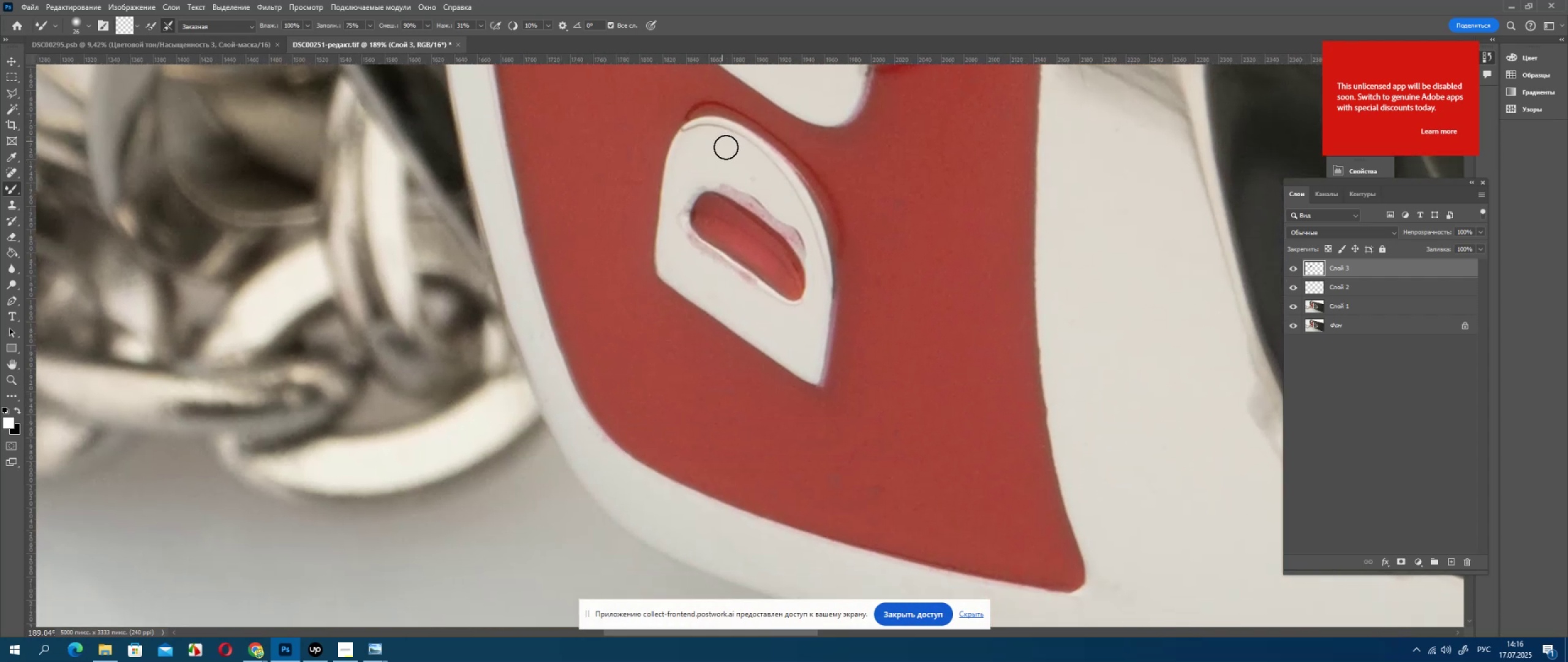 
left_click_drag(start_coordinate=[499, 254], to_coordinate=[526, 360])
 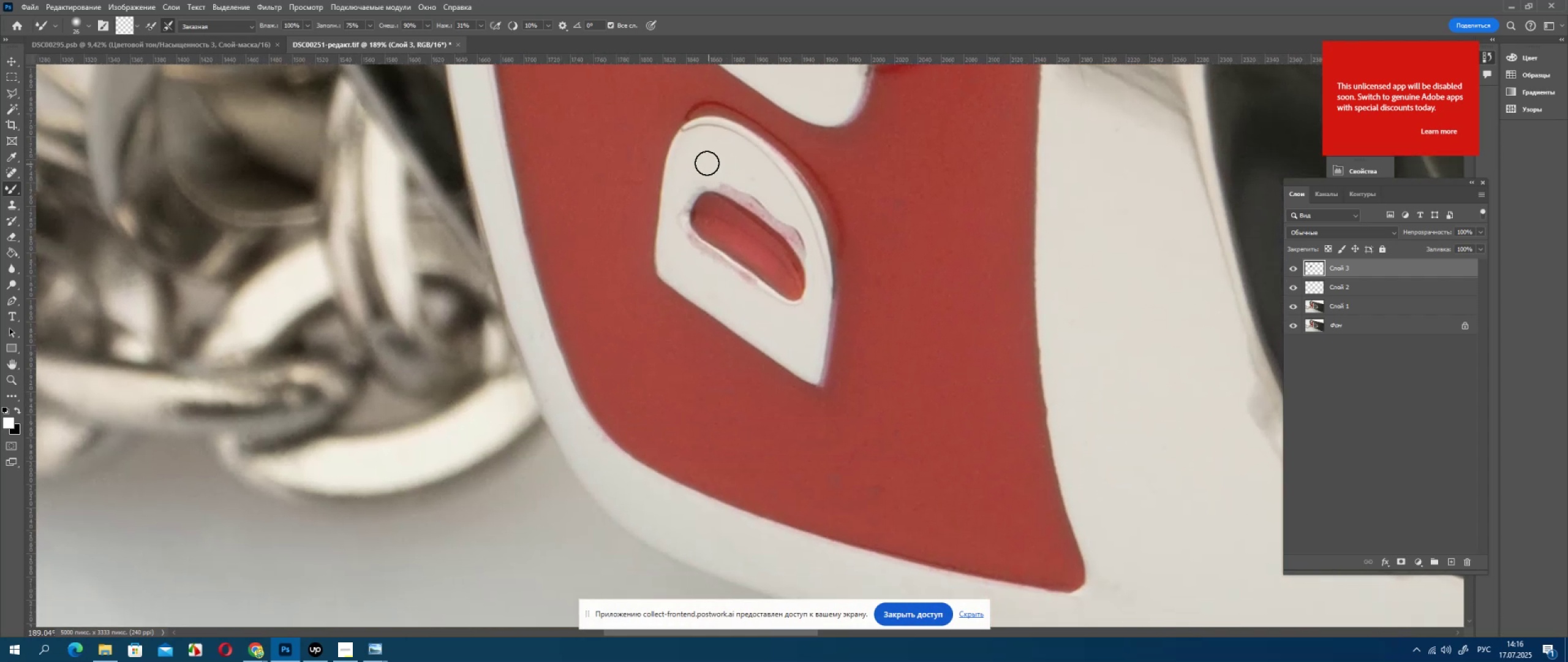 
left_click_drag(start_coordinate=[517, 346], to_coordinate=[494, 251])
 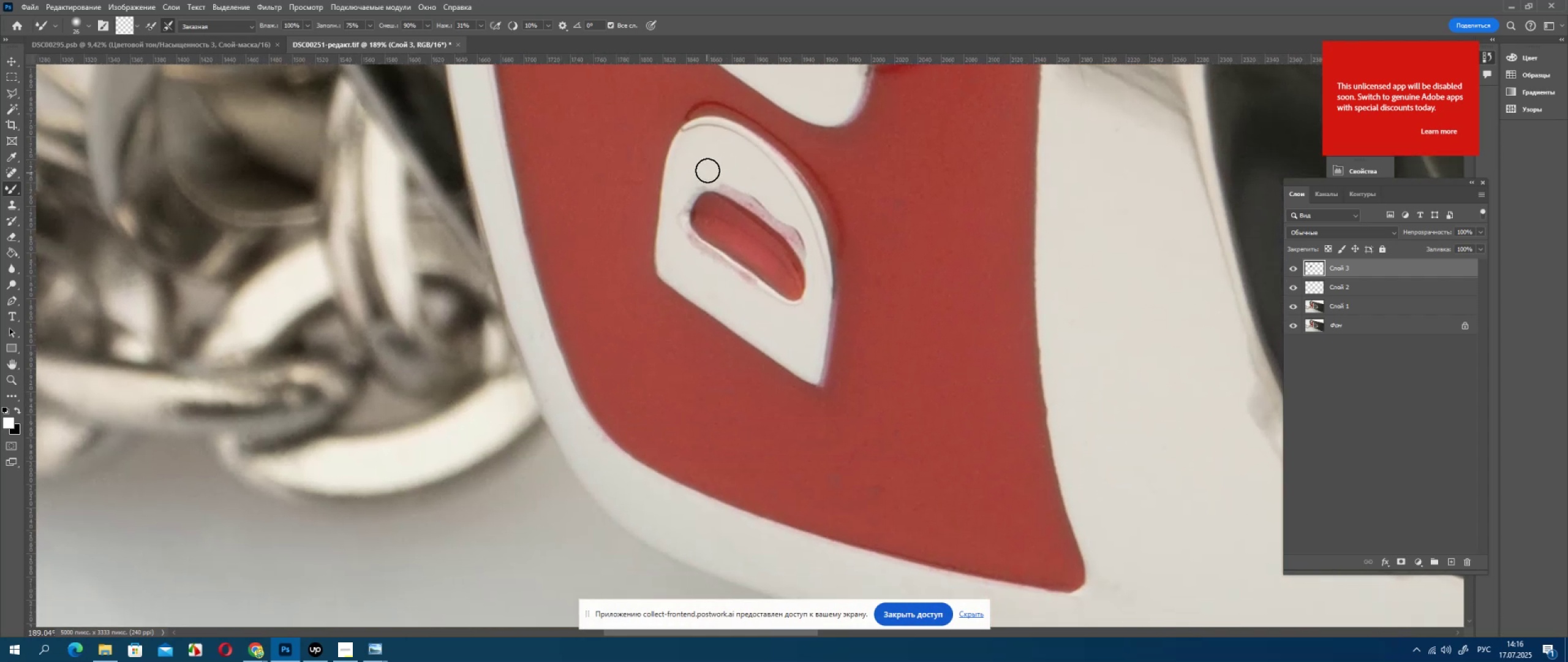 
left_click_drag(start_coordinate=[501, 314], to_coordinate=[436, 234])
 